 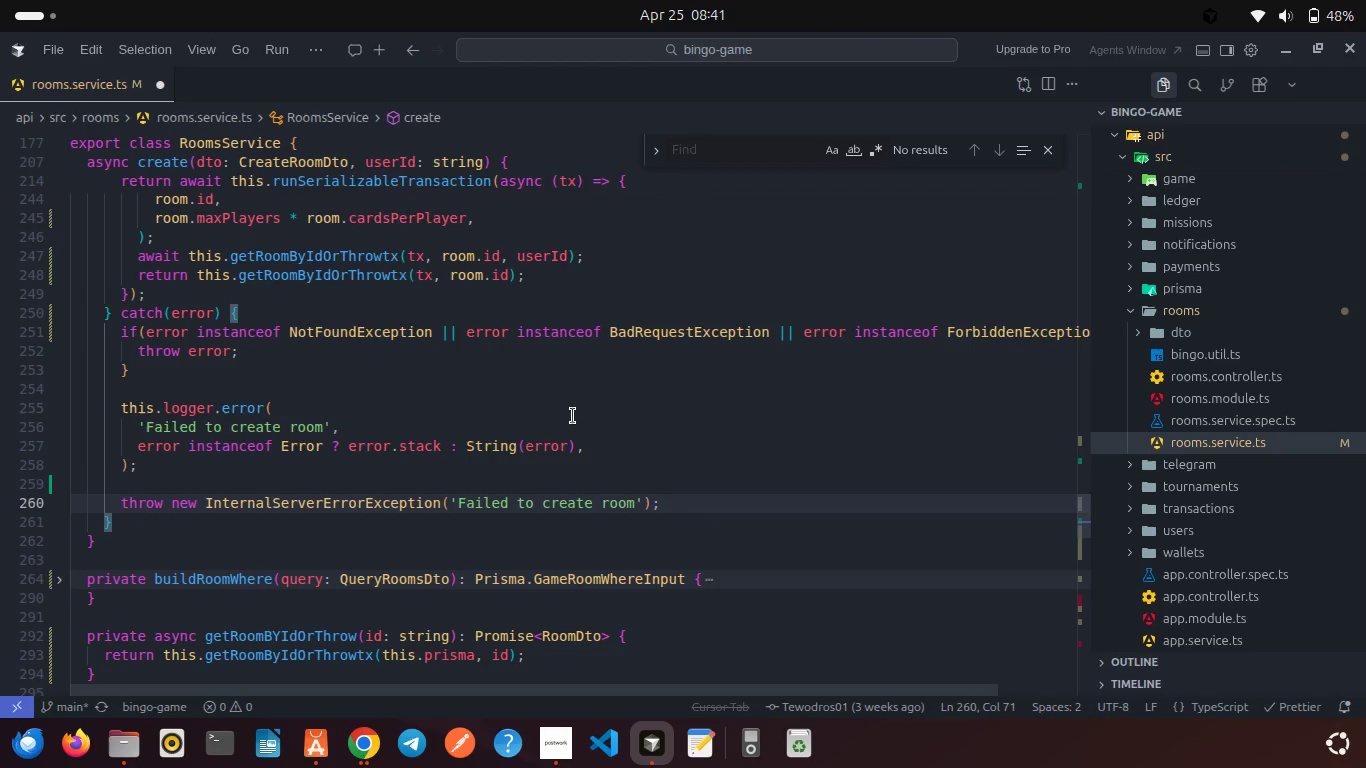 
scroll: coordinate [539, 468], scroll_direction: down, amount: 1.0
 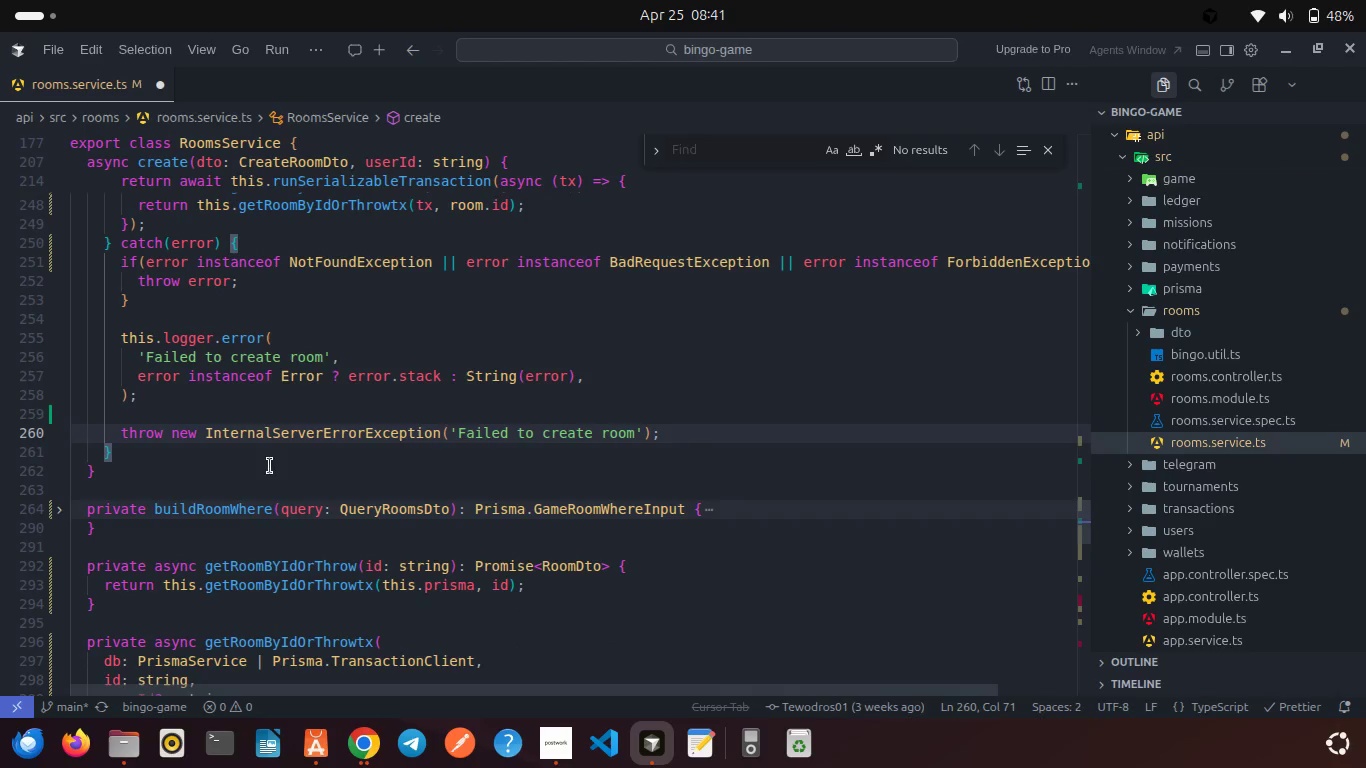 
left_click([219, 466])
 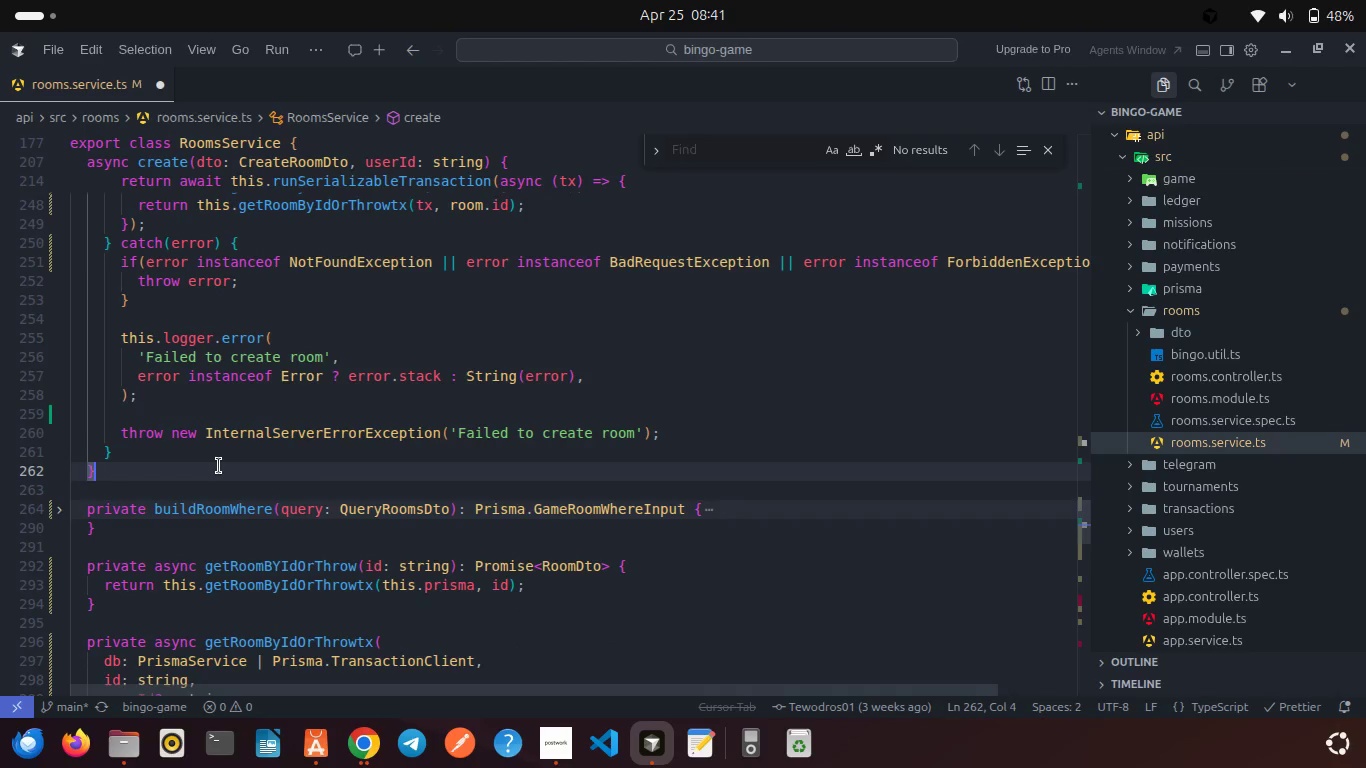 
scroll: coordinate [219, 466], scroll_direction: none, amount: 0.0
 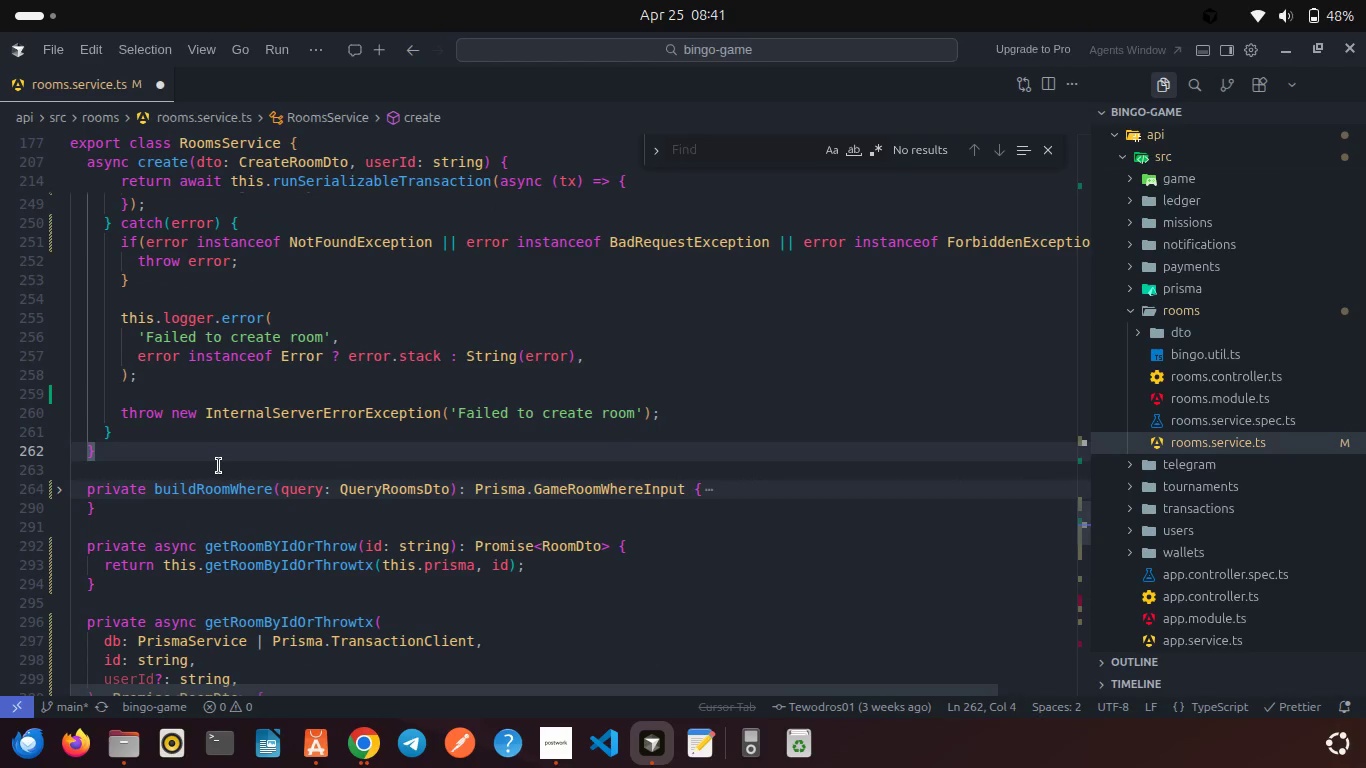 
key(Control+ControlLeft)
 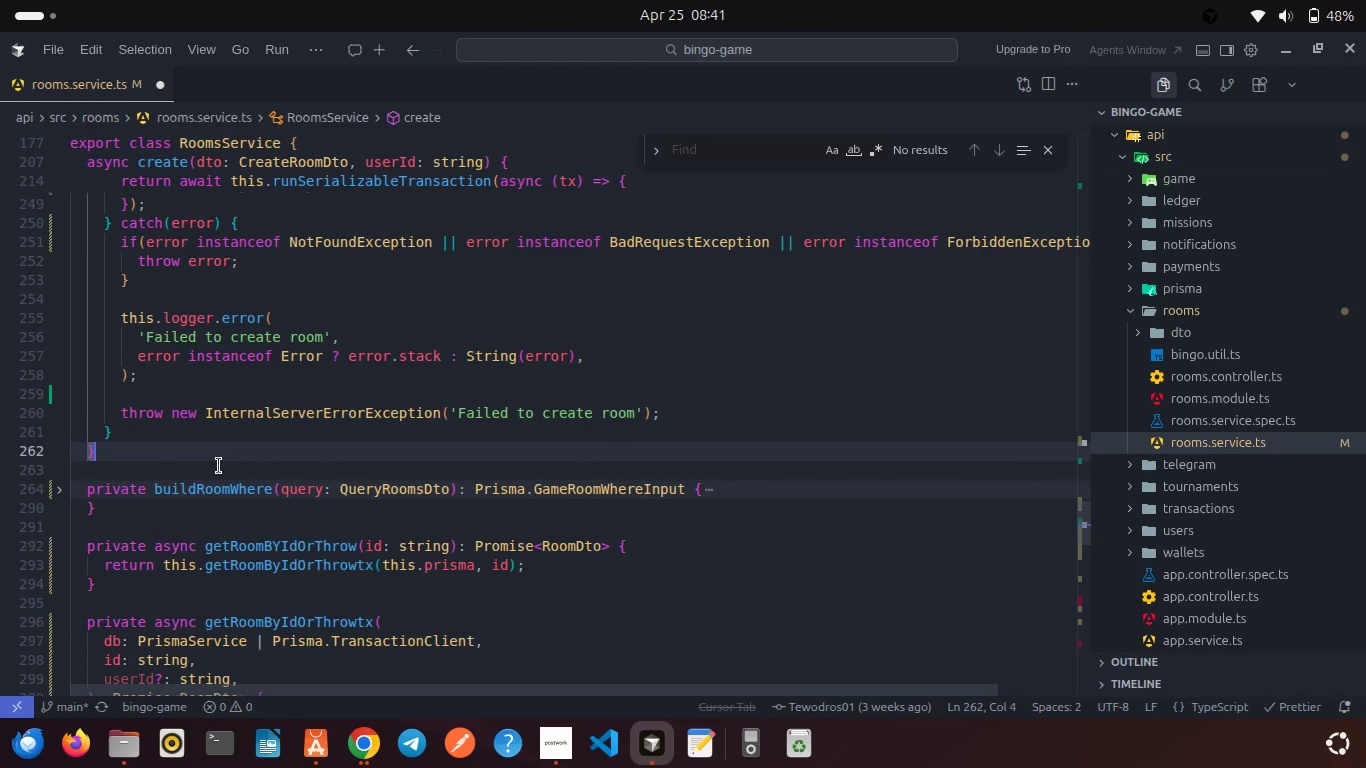 
key(Control+S)
 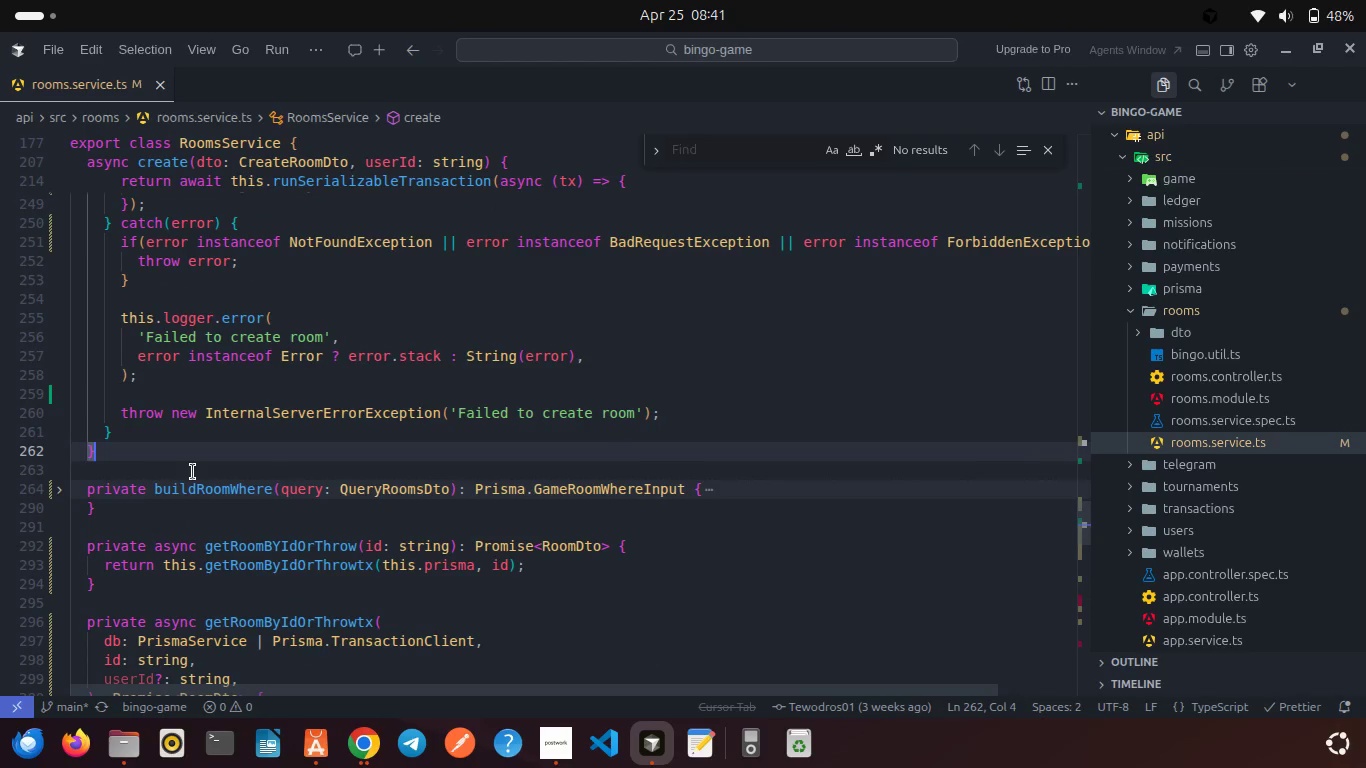 
key(Enter)
 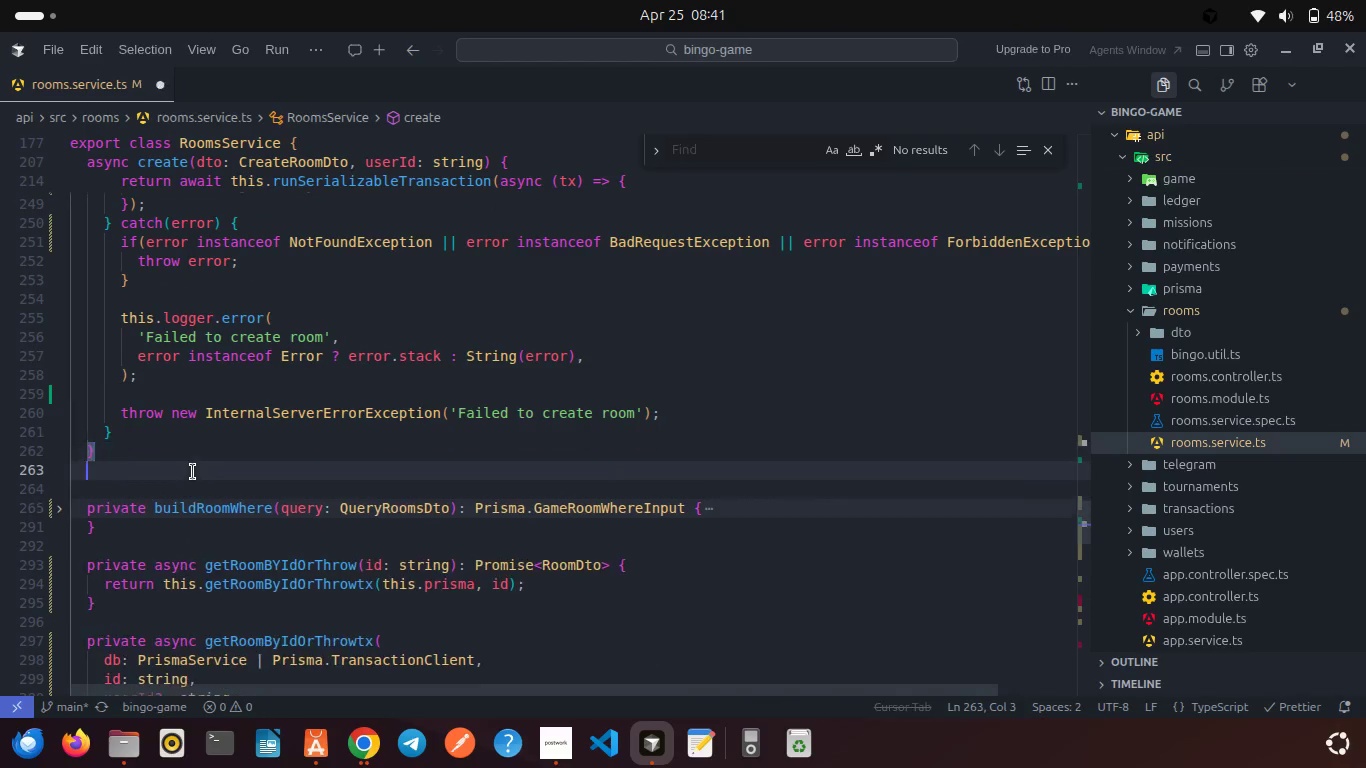 
key(Enter)
 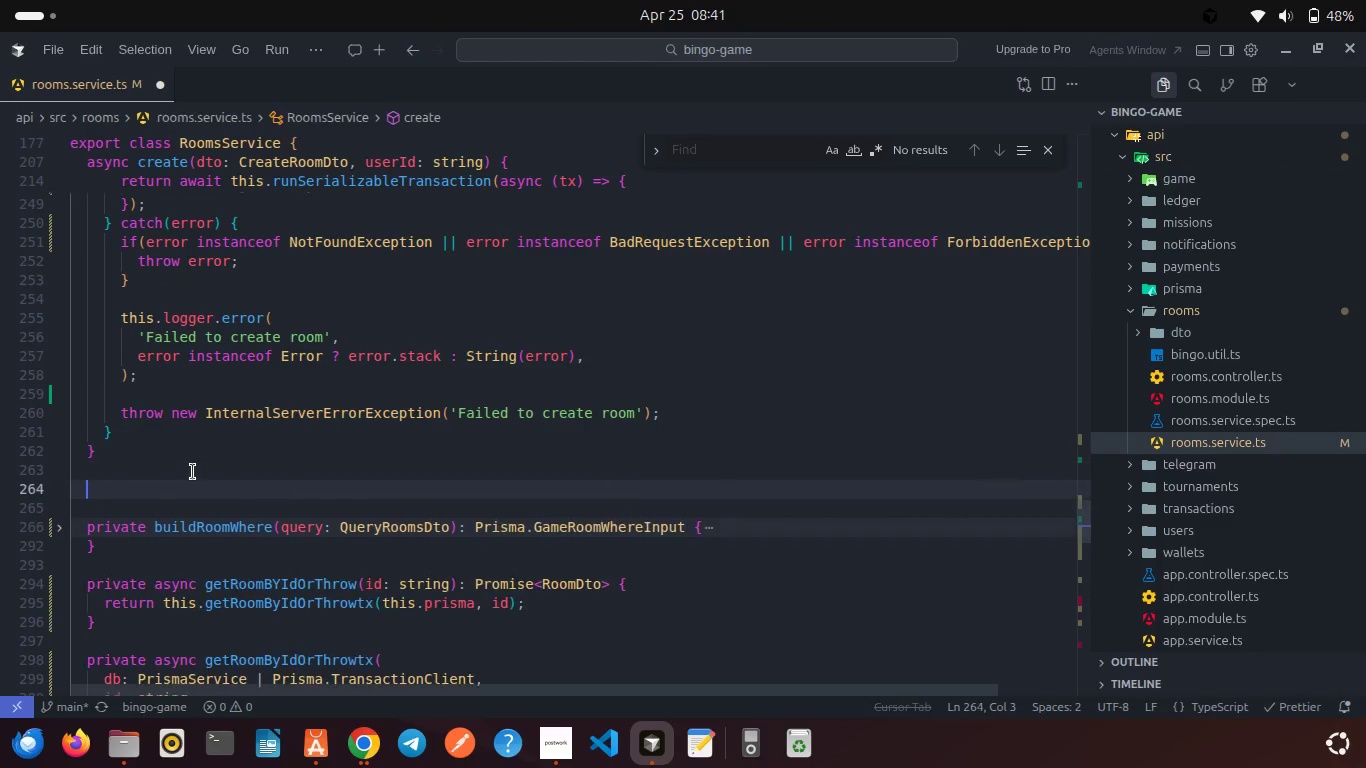 
type(asyn)
 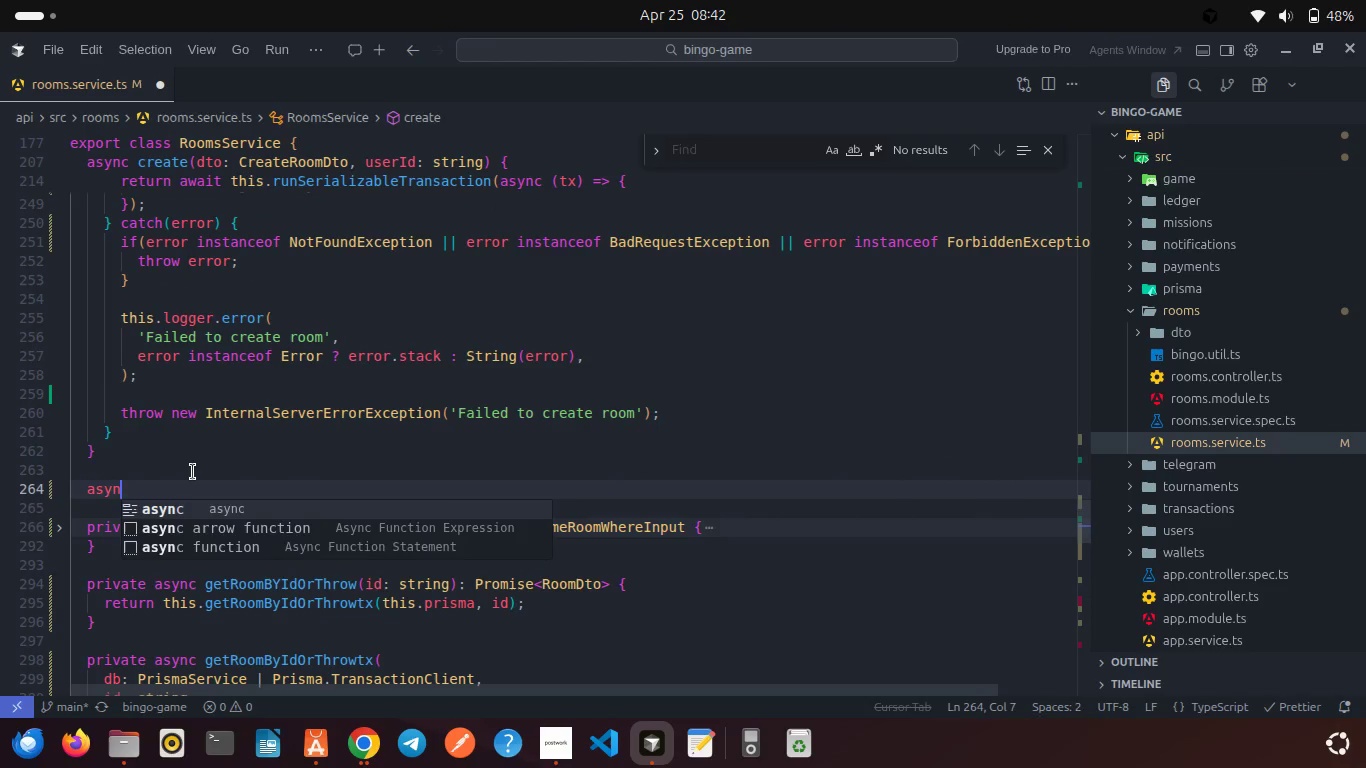 
key(Enter)
 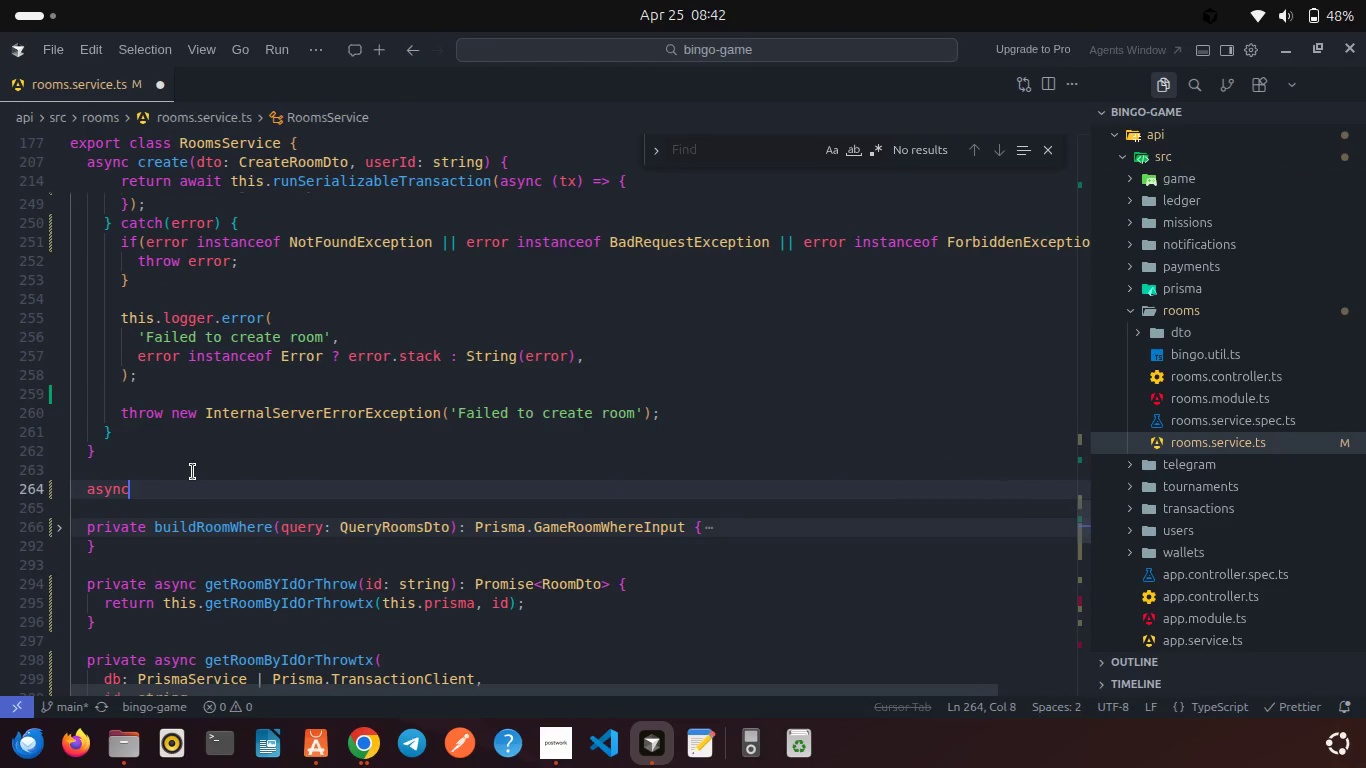 
type( remove(){)
 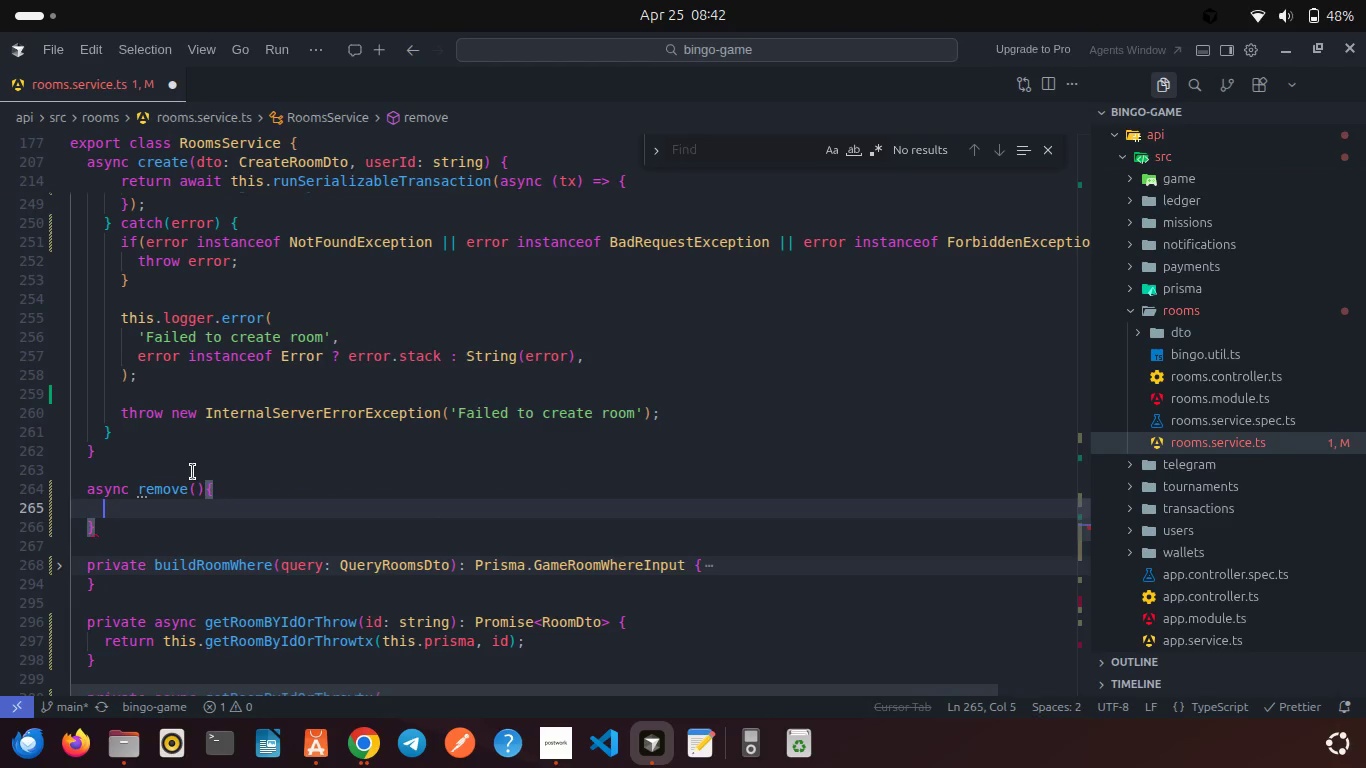 
 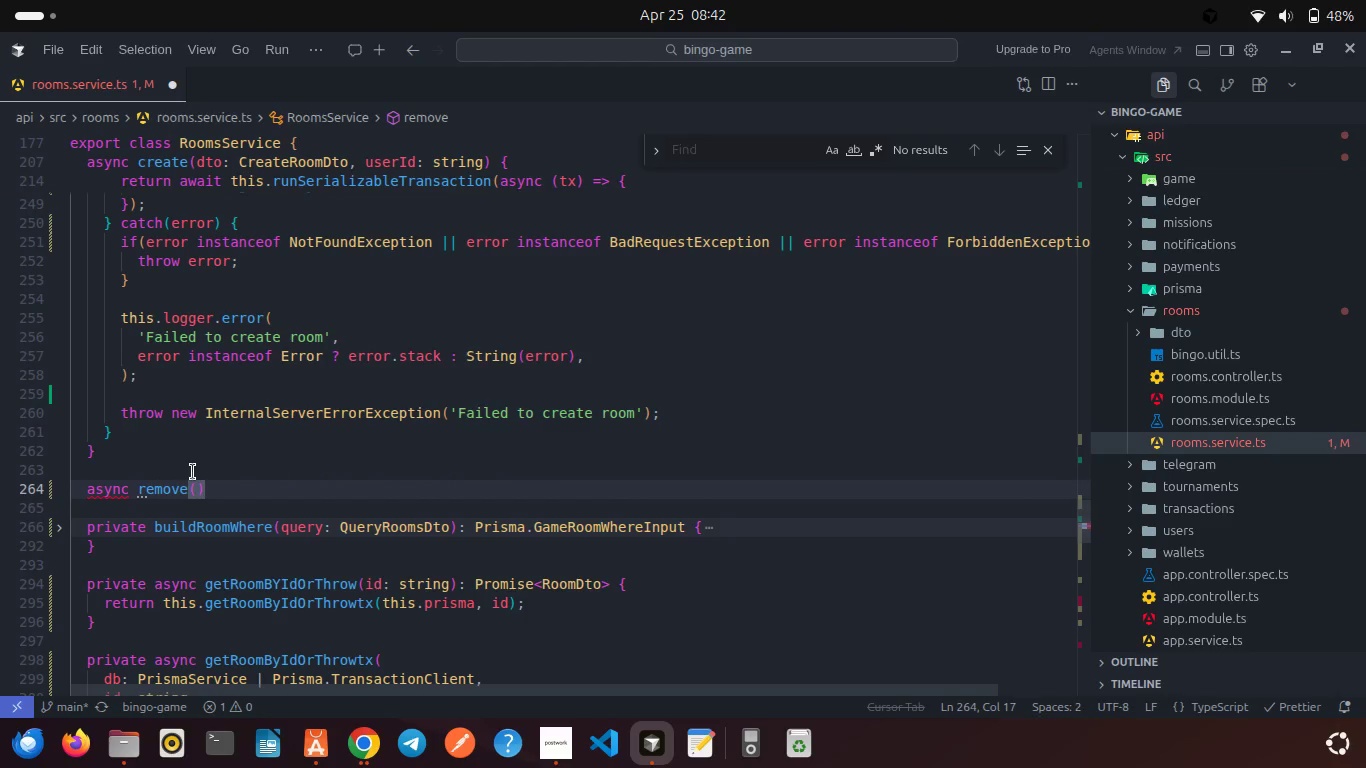 
key(Enter)
 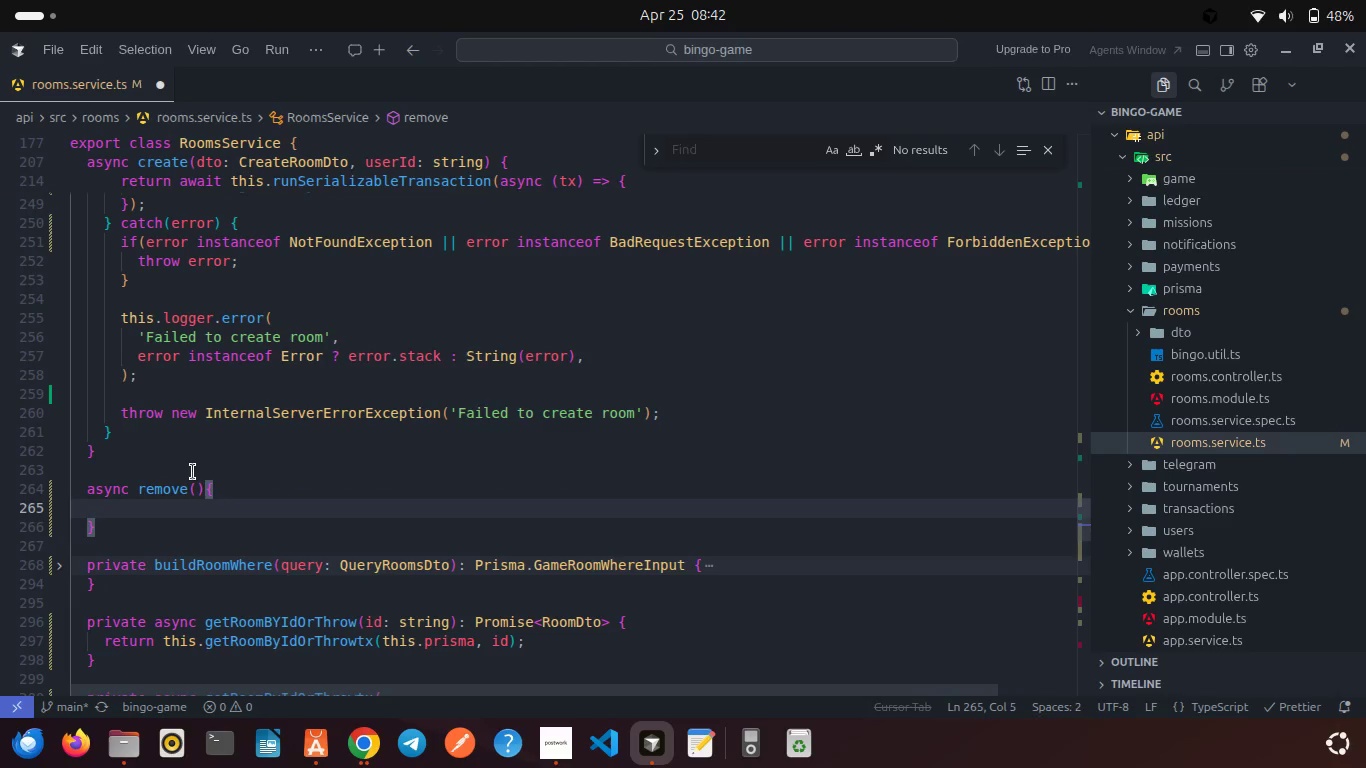 
left_click([197, 497])
 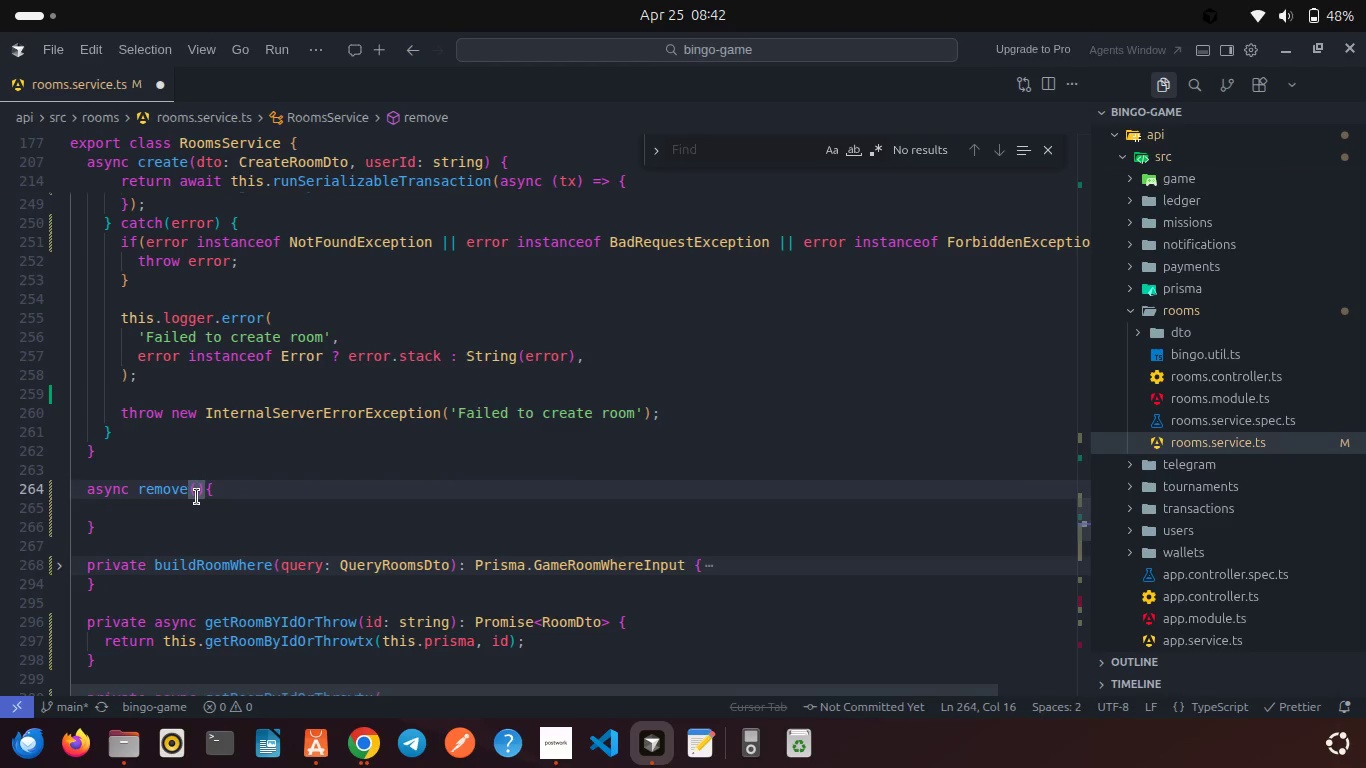 
type(roomId: string)
 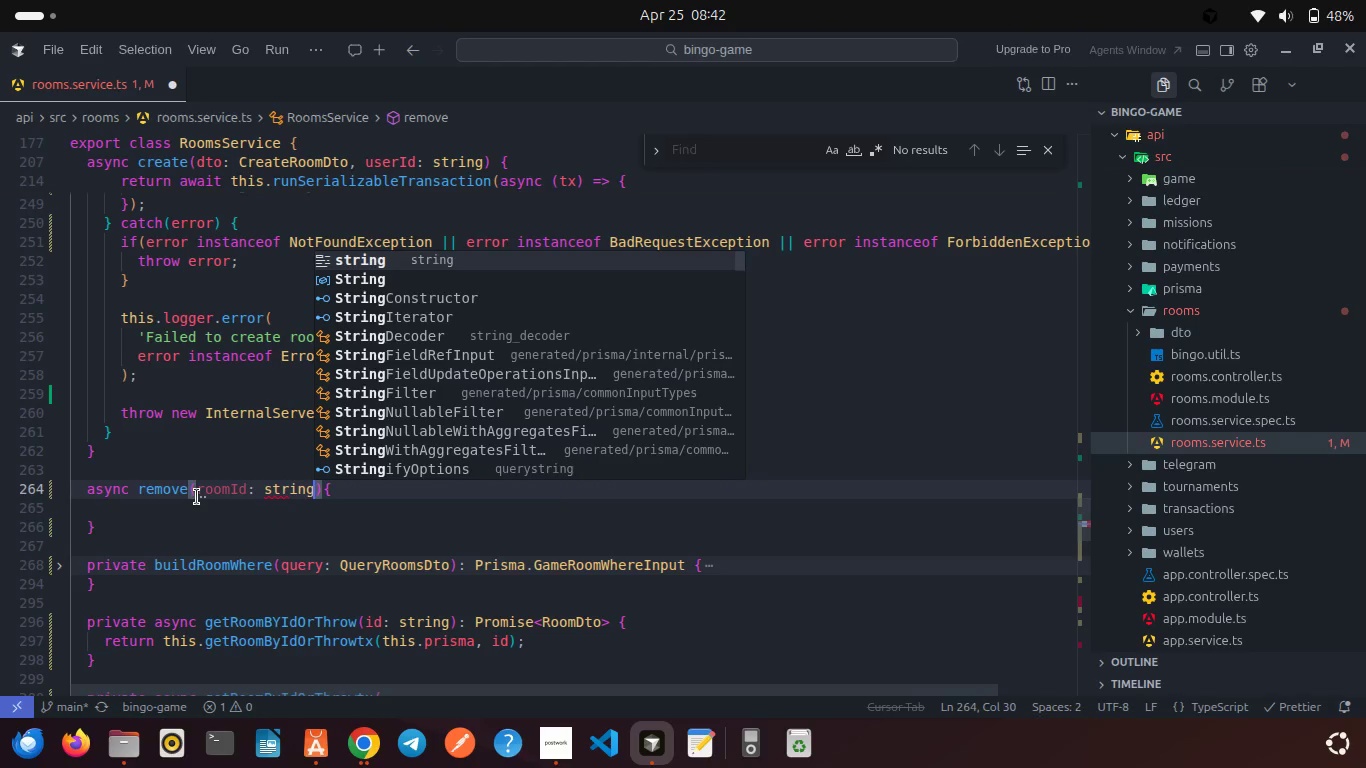 
key(ArrowRight)
 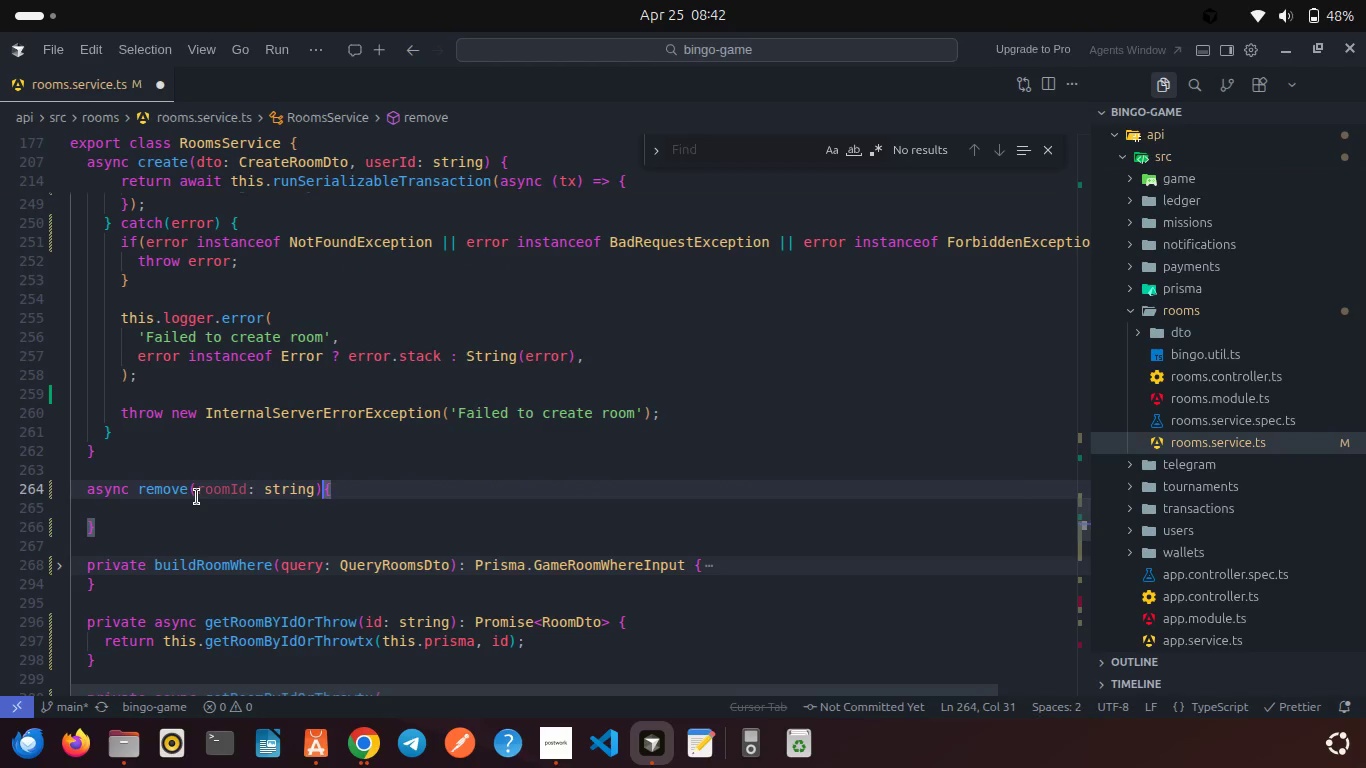 
type(: Prom)
 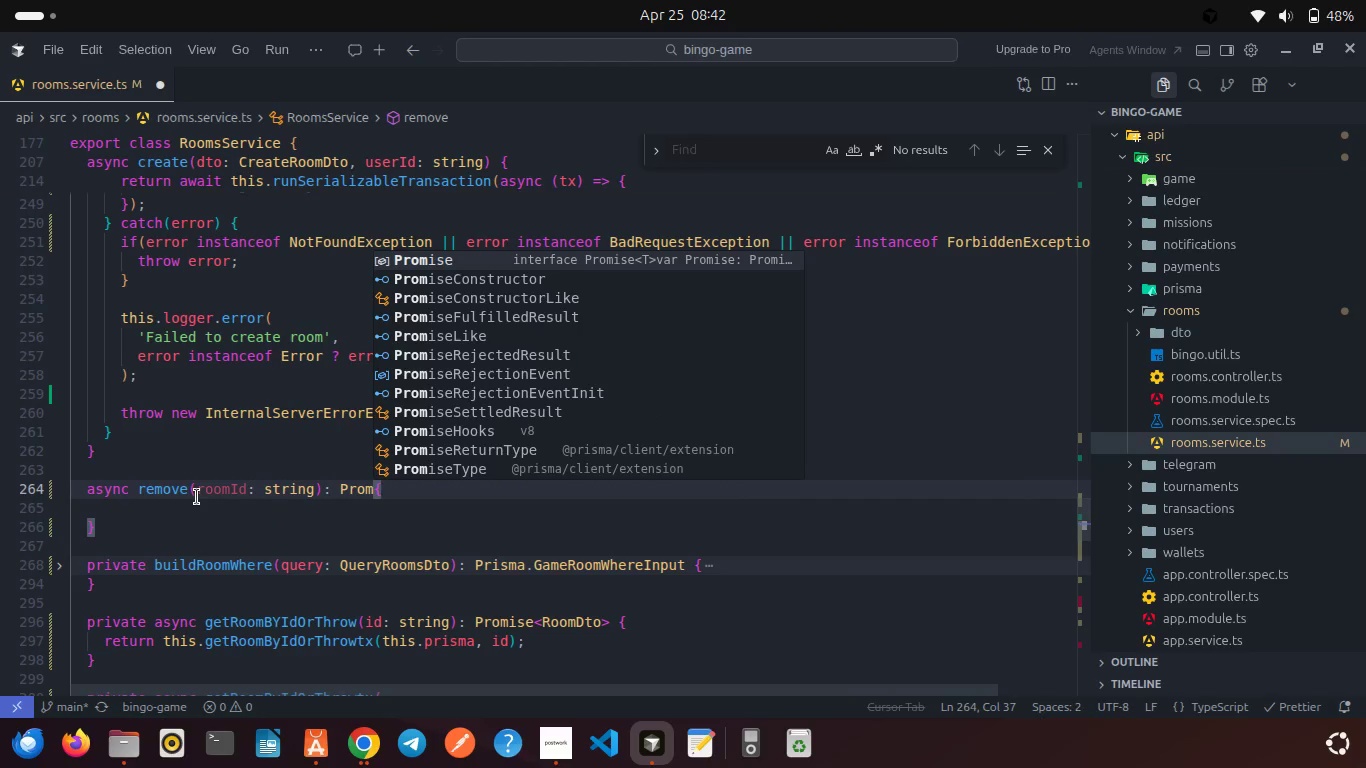 
key(Enter)
 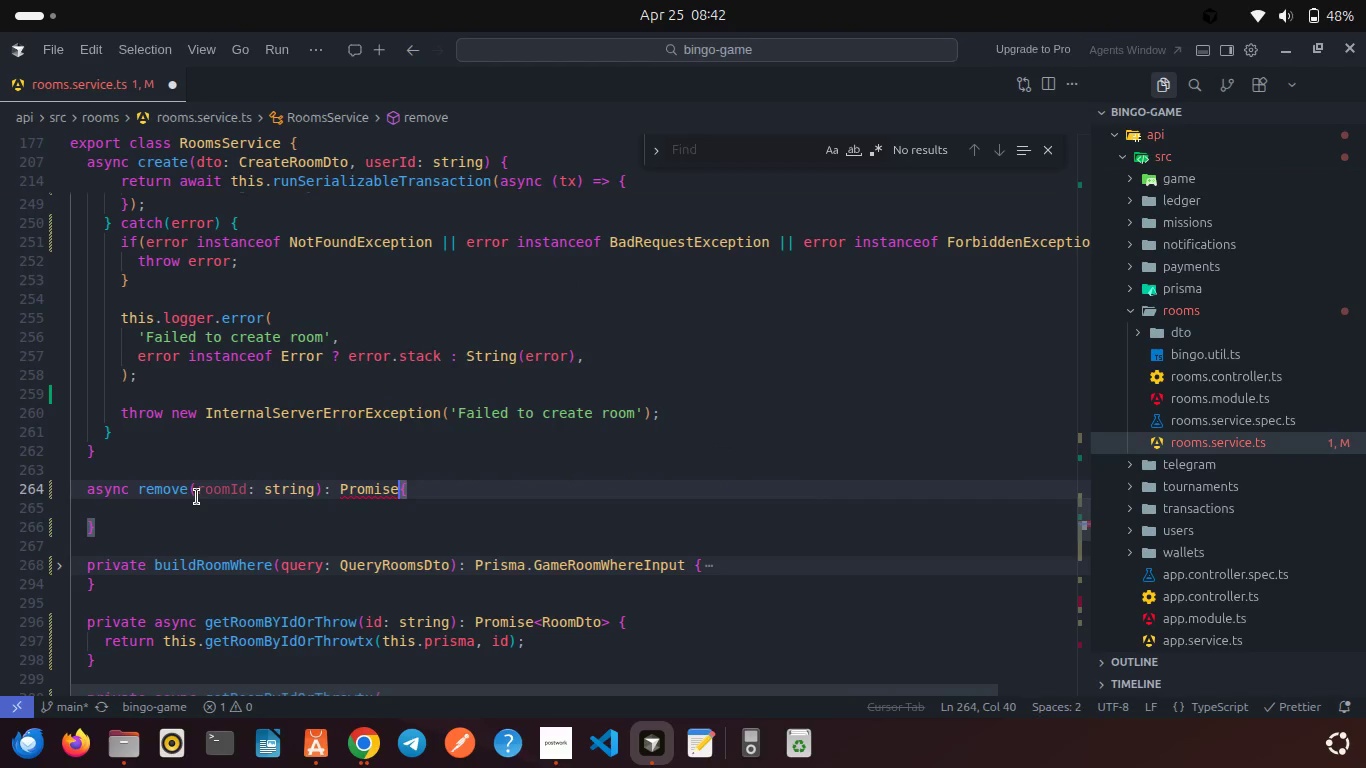 
key(Shift+Comma)
 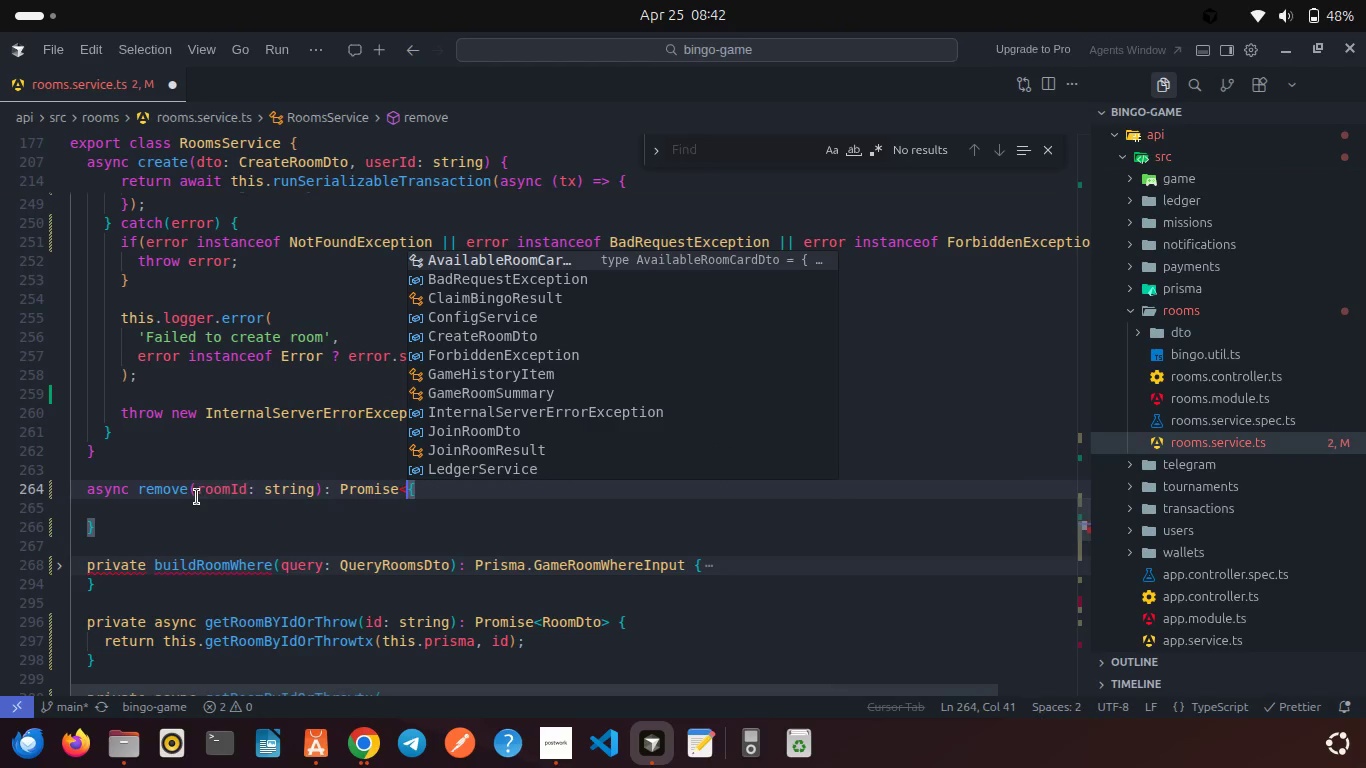 
key(Shift+Period)
 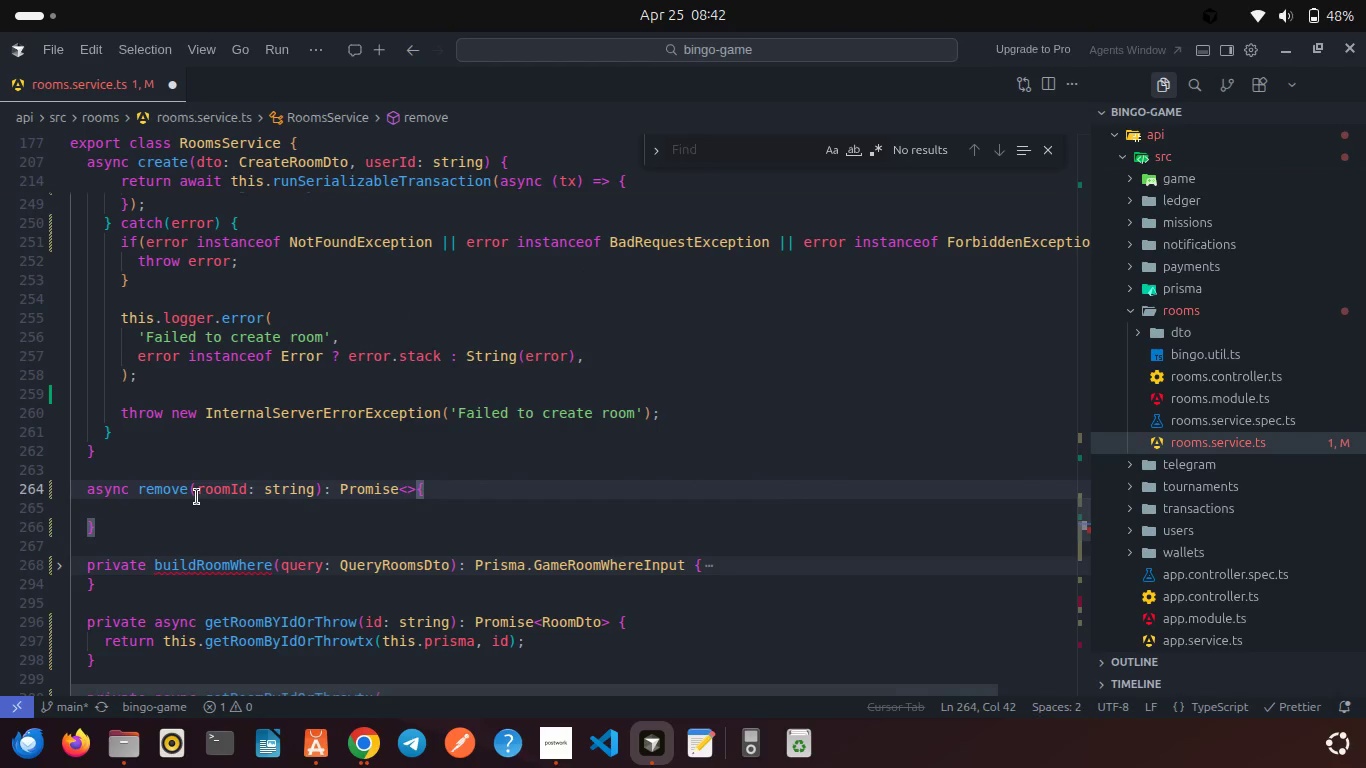 
key(ArrowLeft)
 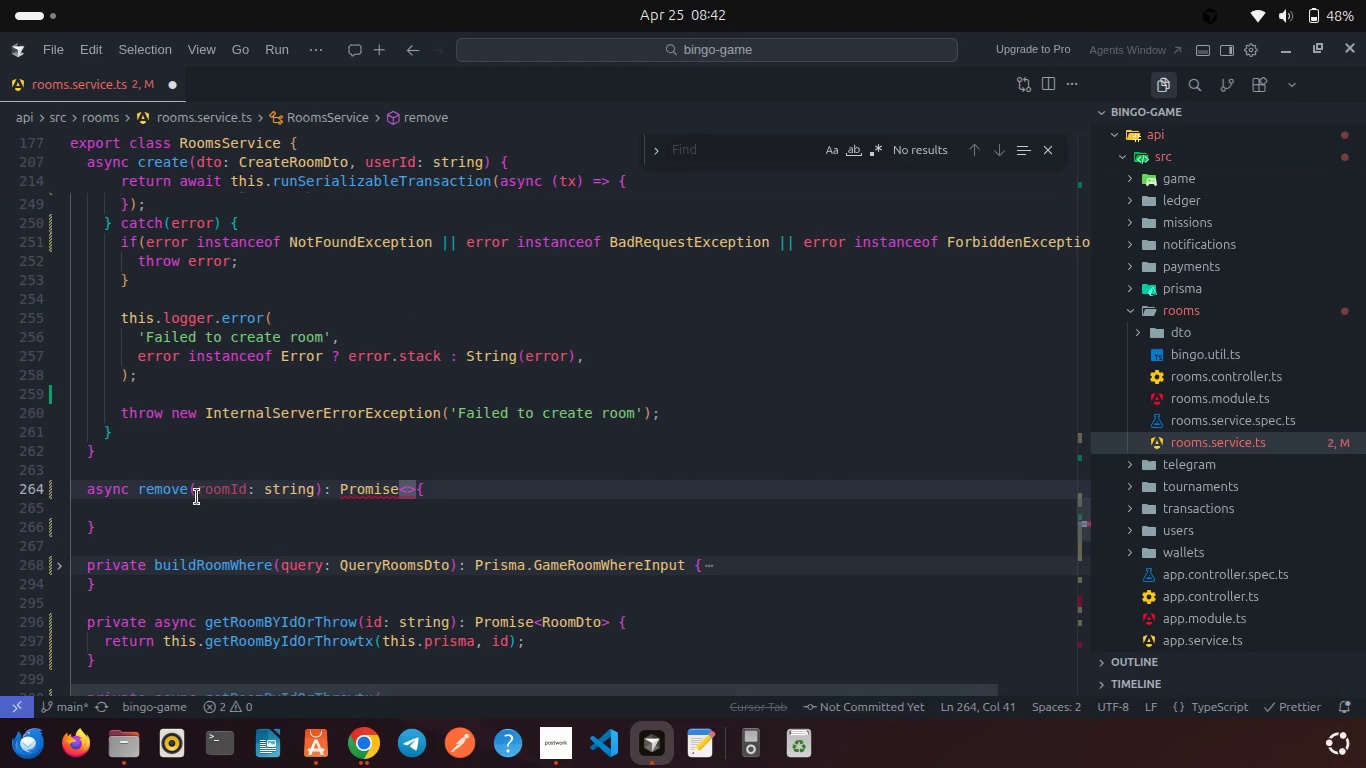 
type({ success: true)
 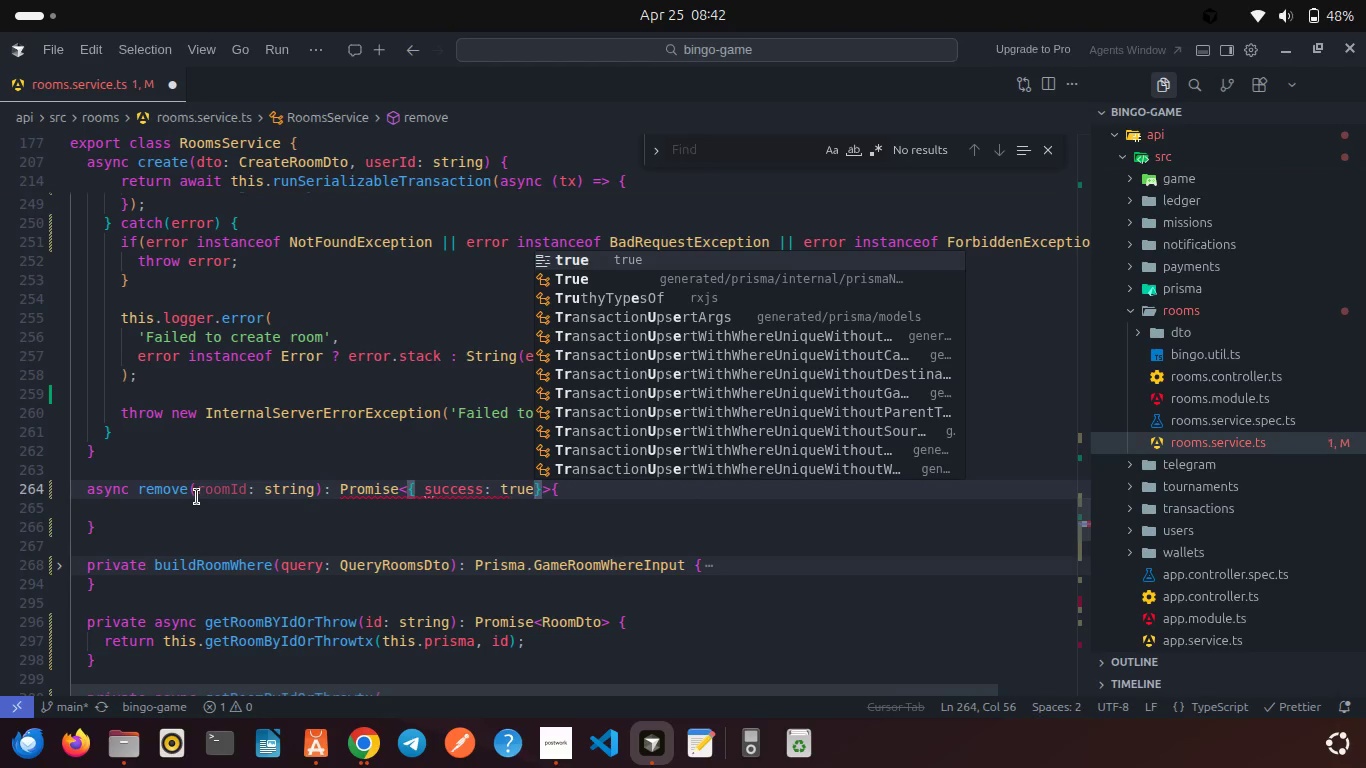 
left_click([305, 510])
 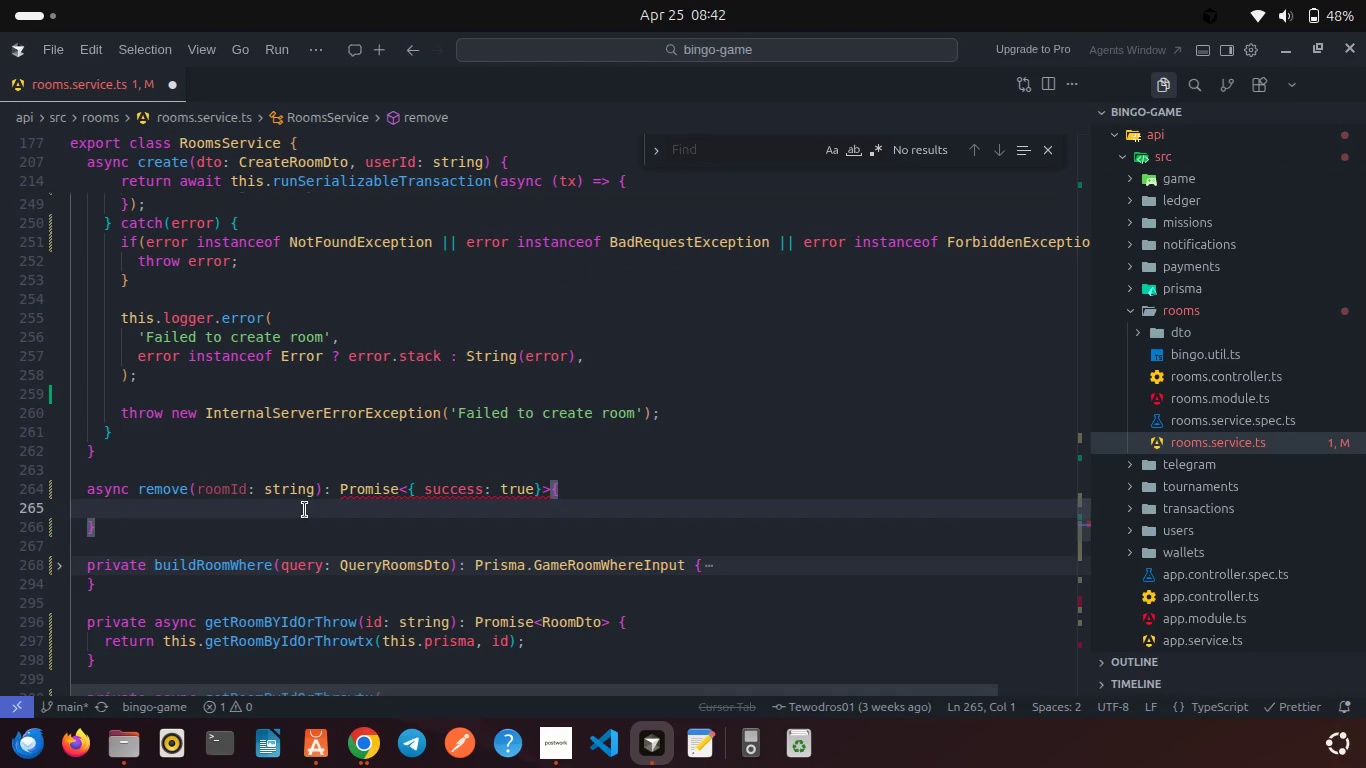 
key(Backspace)
 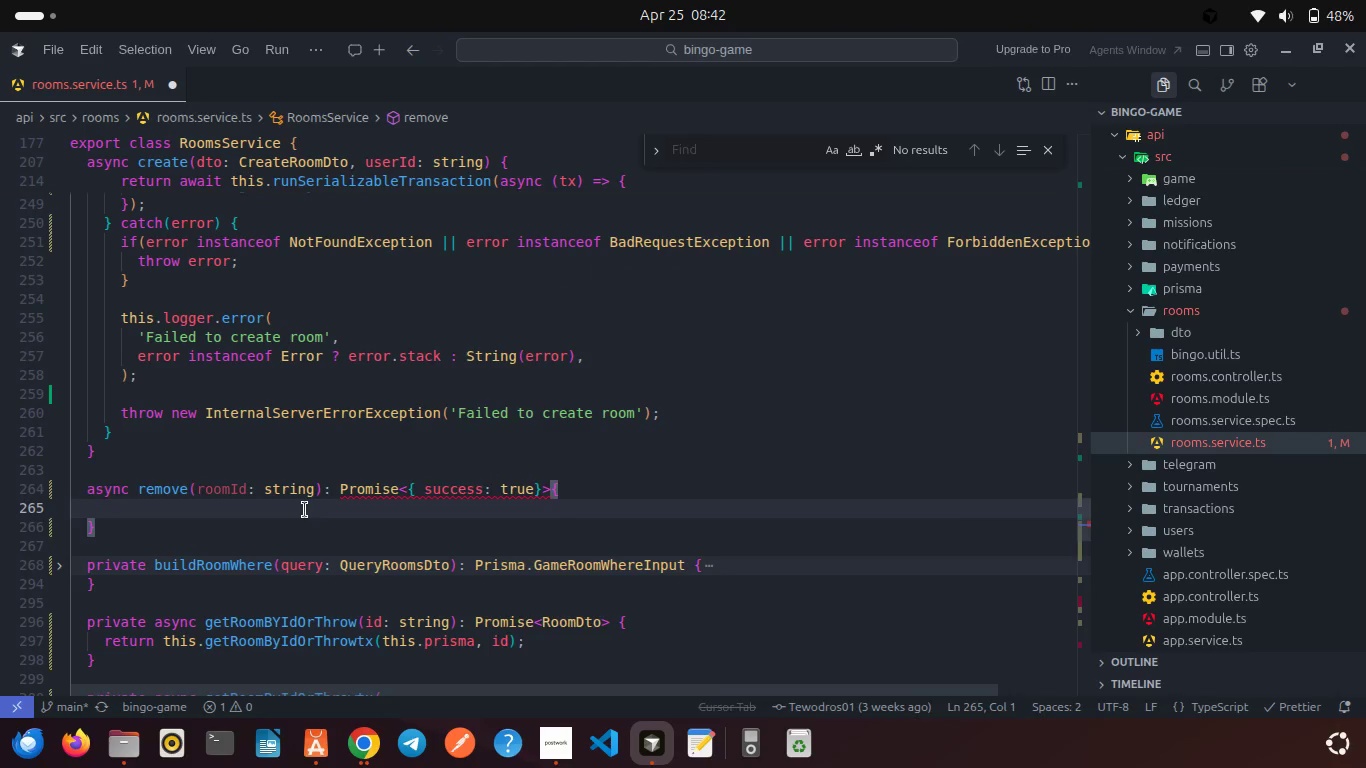 
key(Enter)
 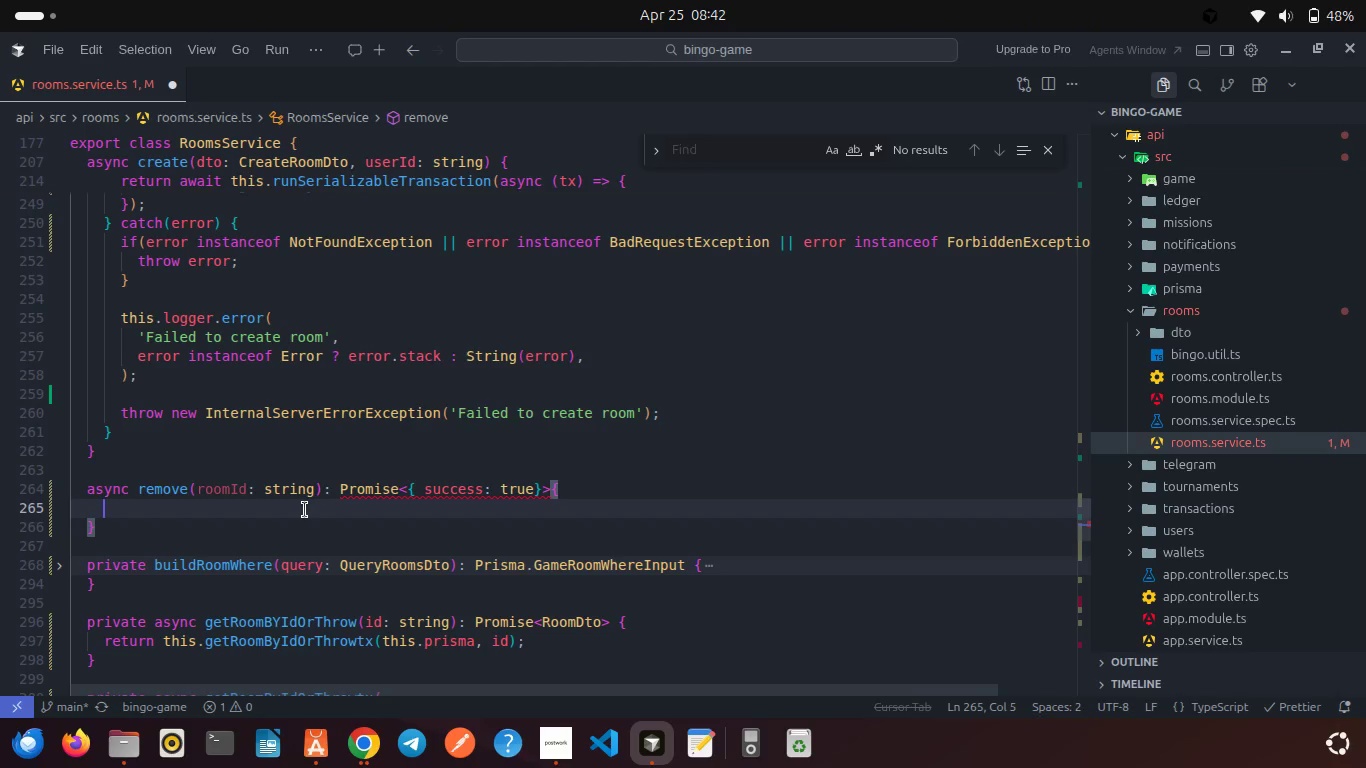 
wait(10.09)
 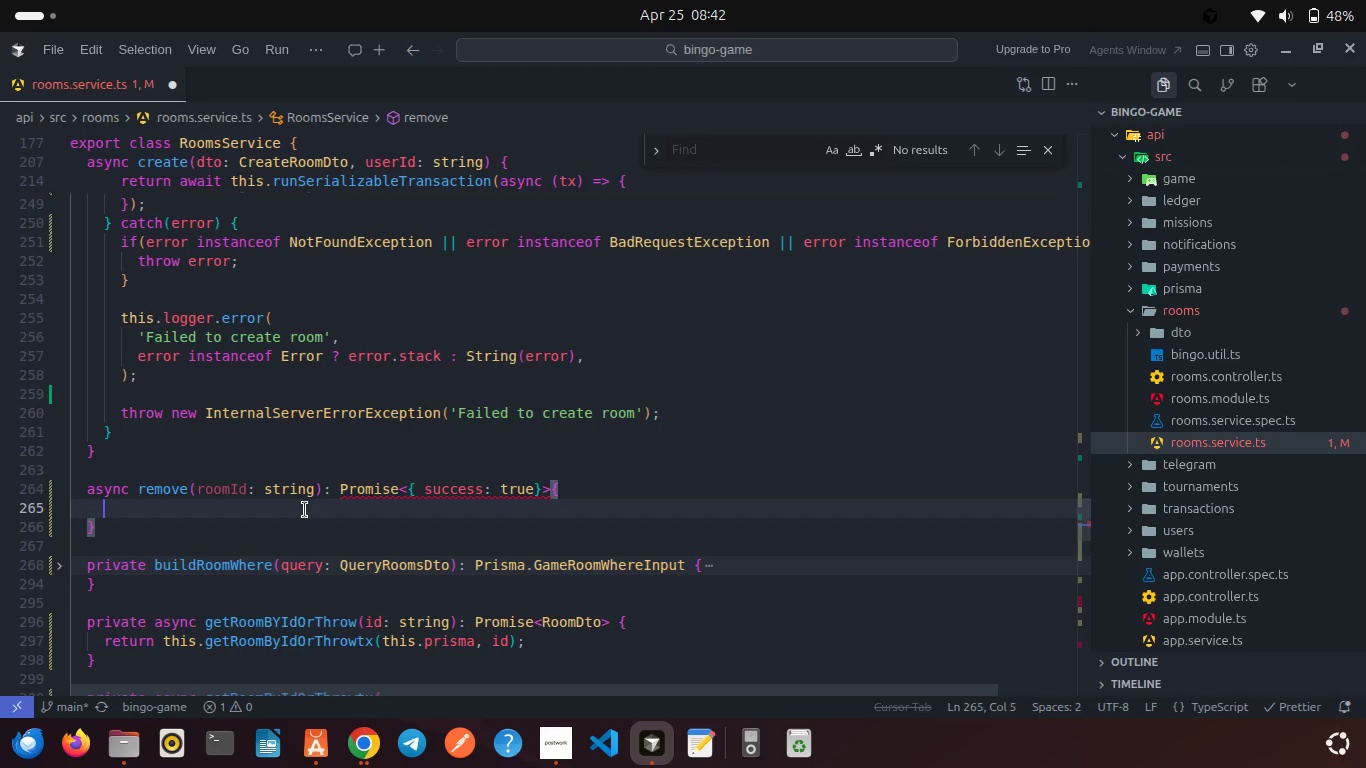 
type(try{)
 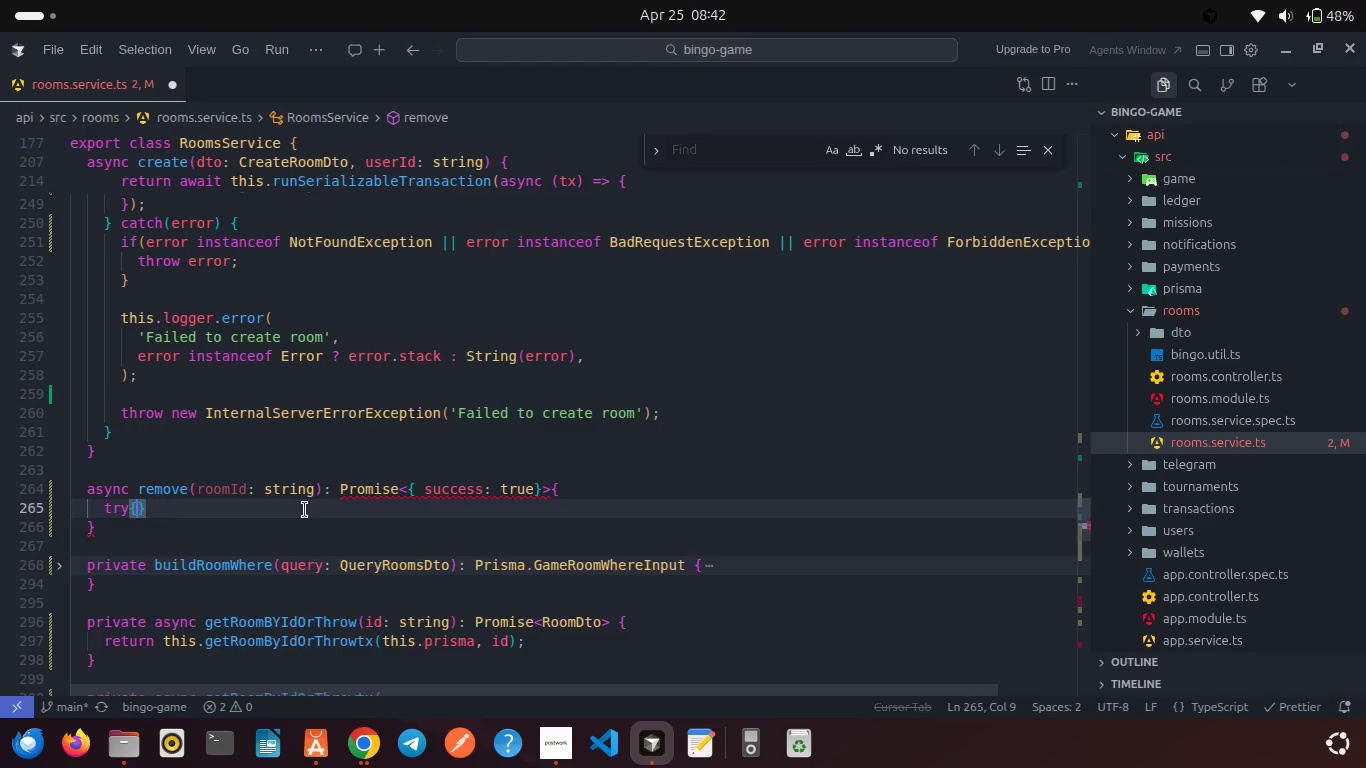 
key(Enter)
 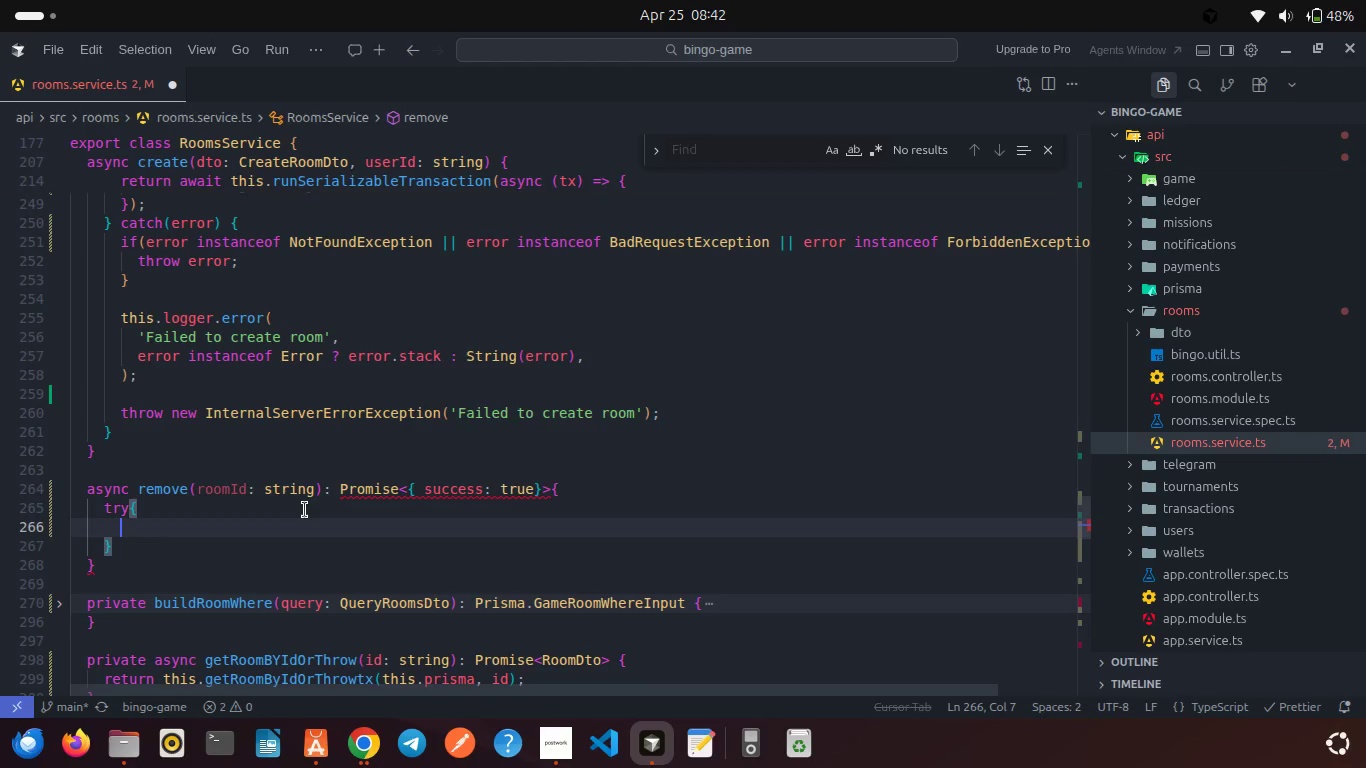 
key(ArrowDown)
 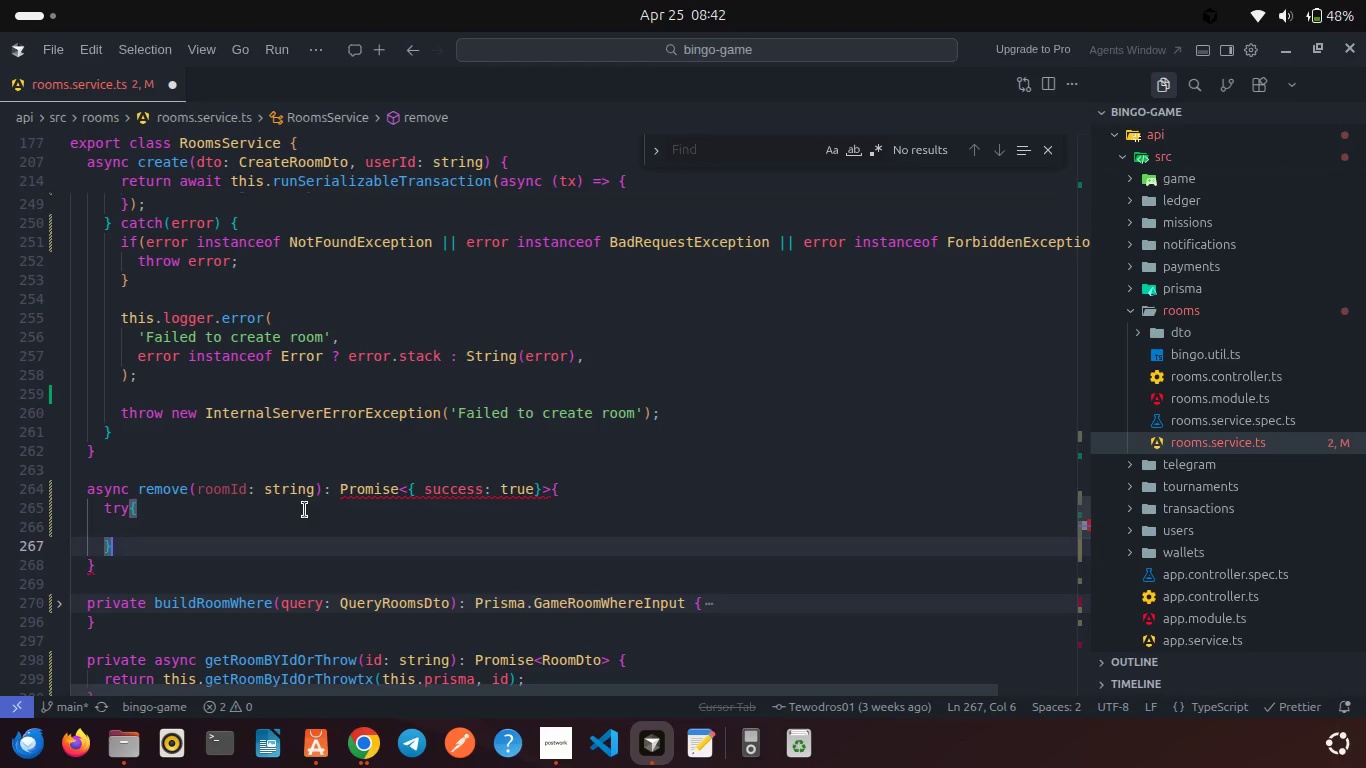 
type(cat)
 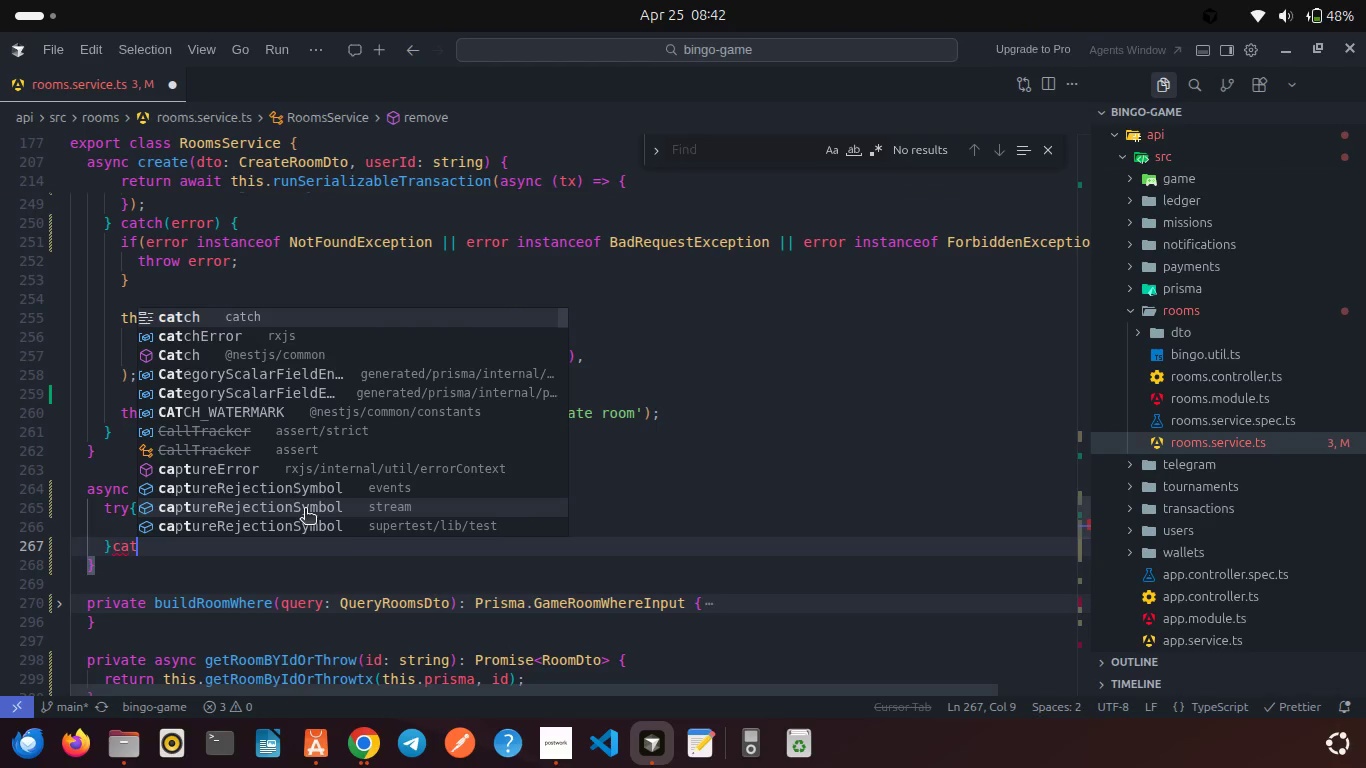 
key(Enter)
 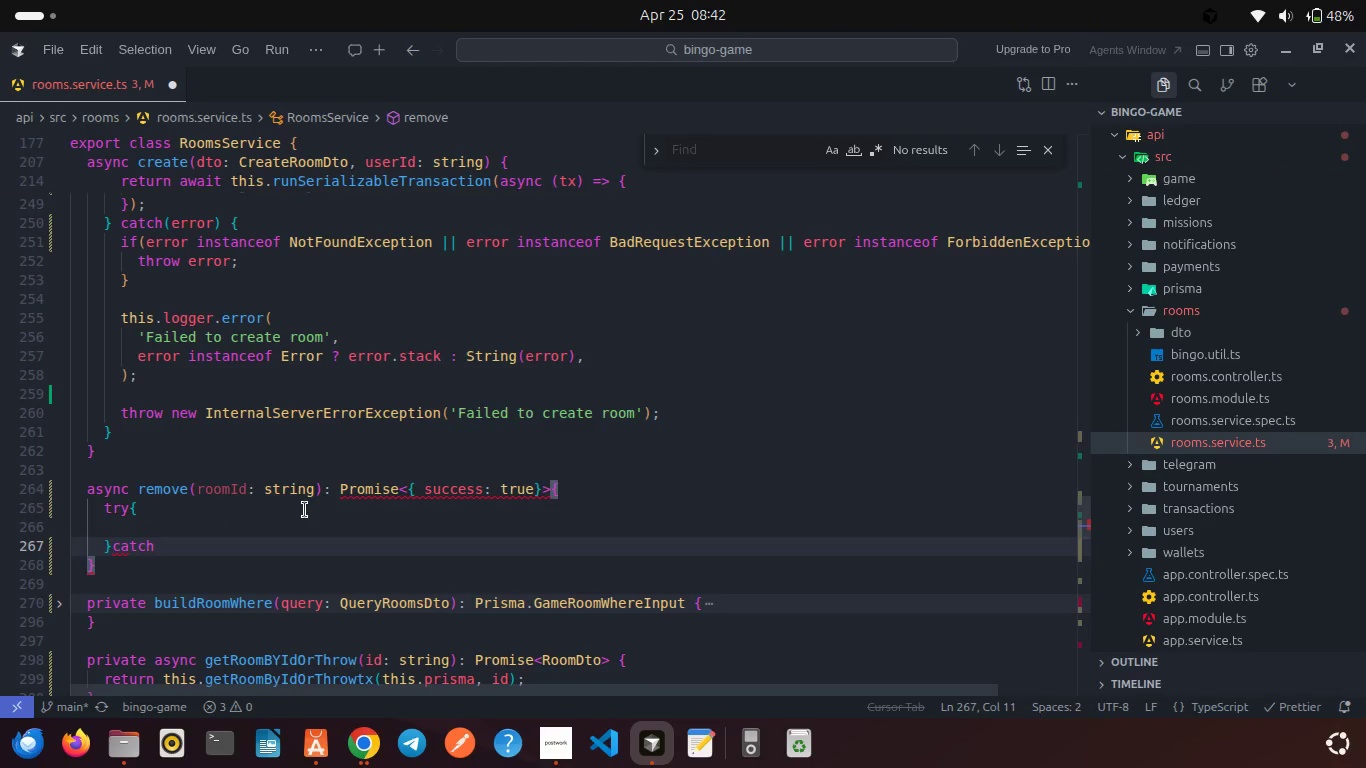 
key(Shift+ShiftRight)
 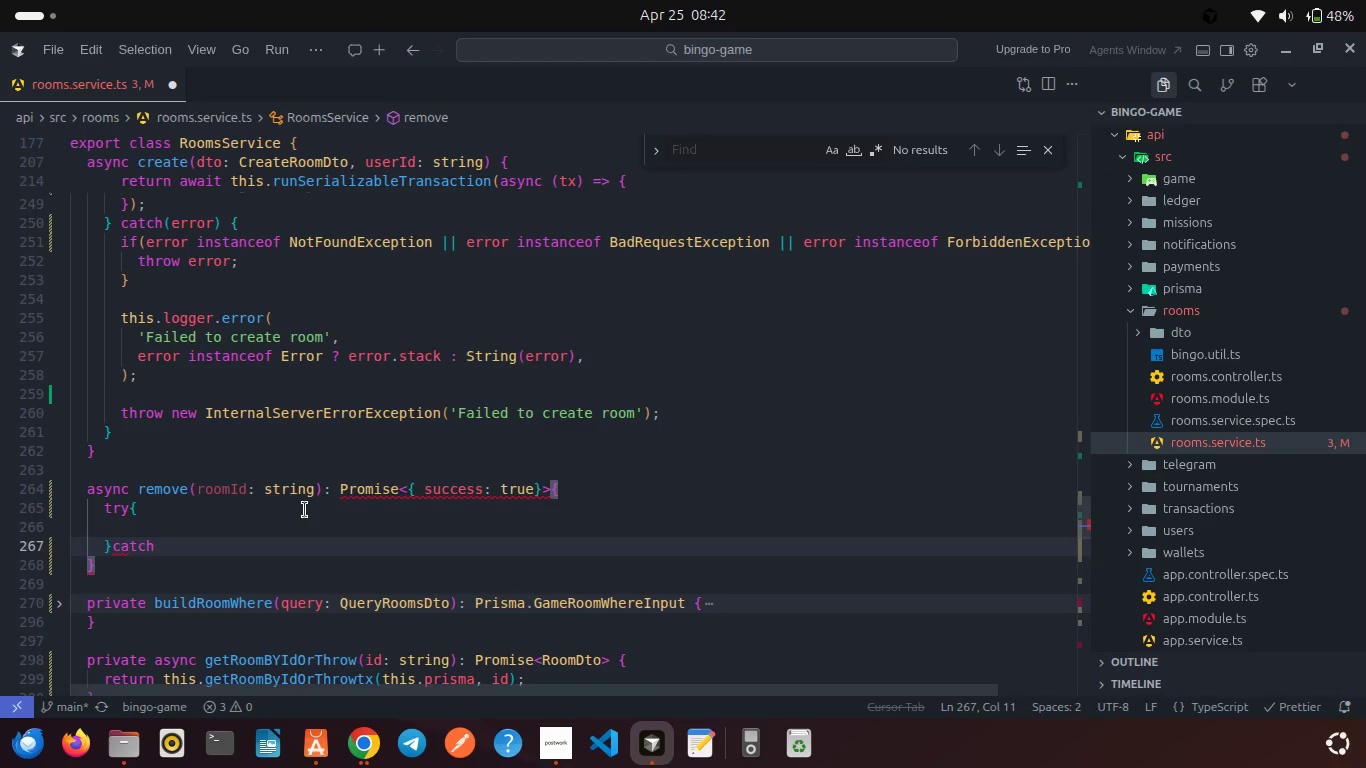 
key(Shift+BracketLeft)
 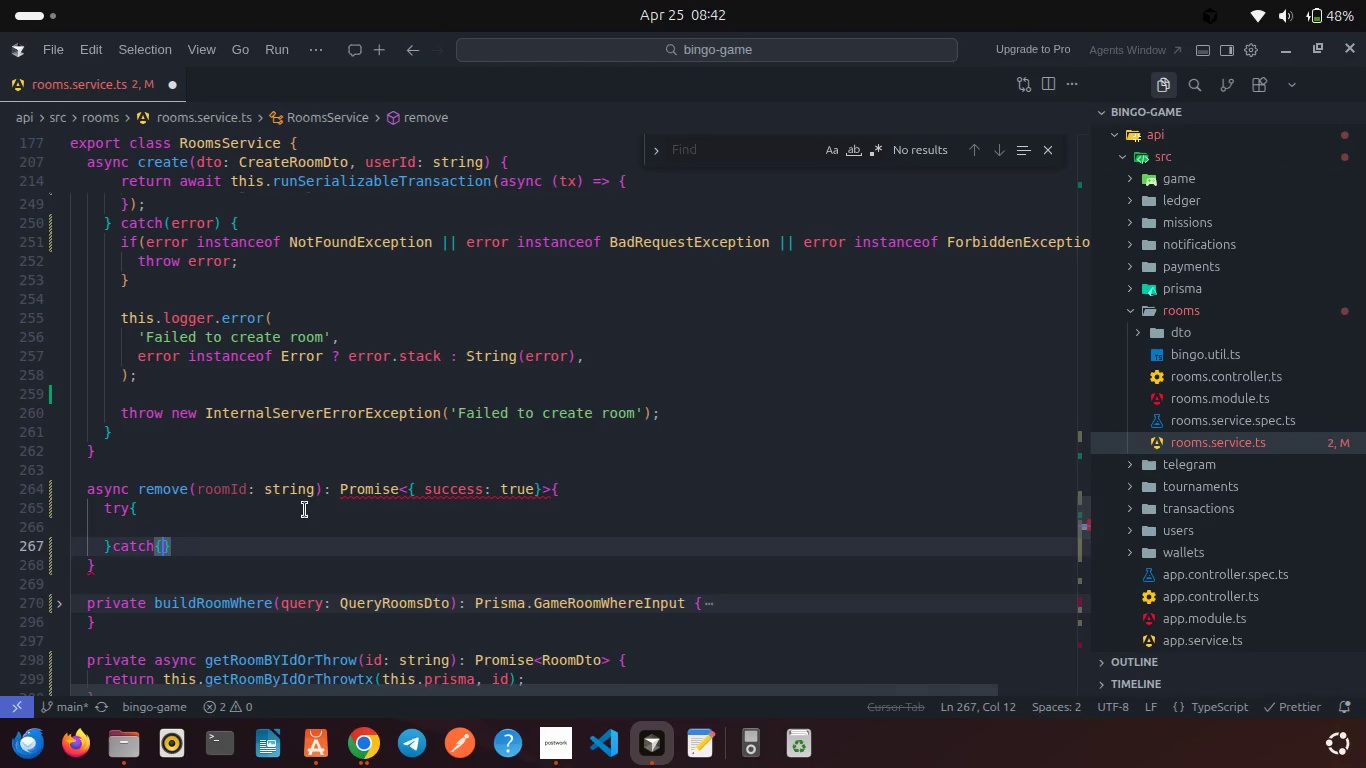 
key(Enter)
 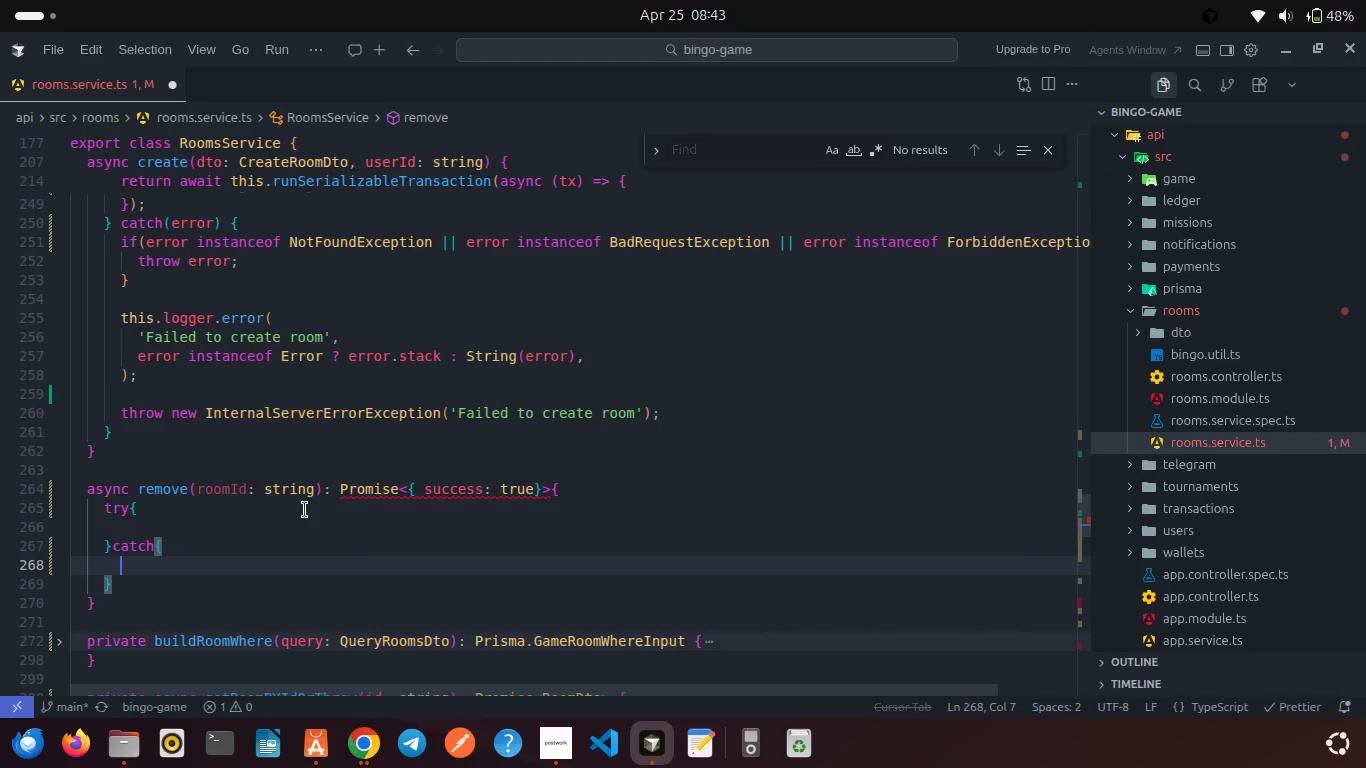 
left_click([190, 524])
 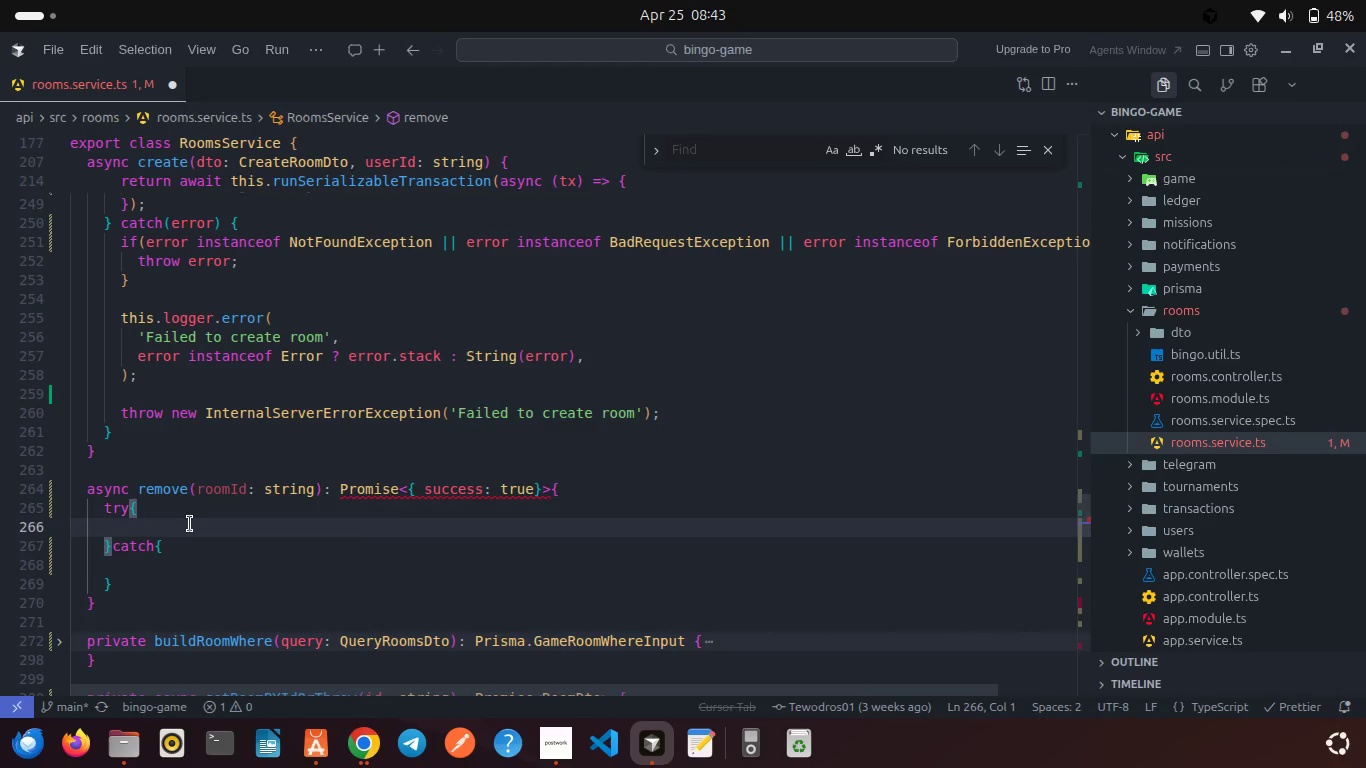 
key(Backspace)
 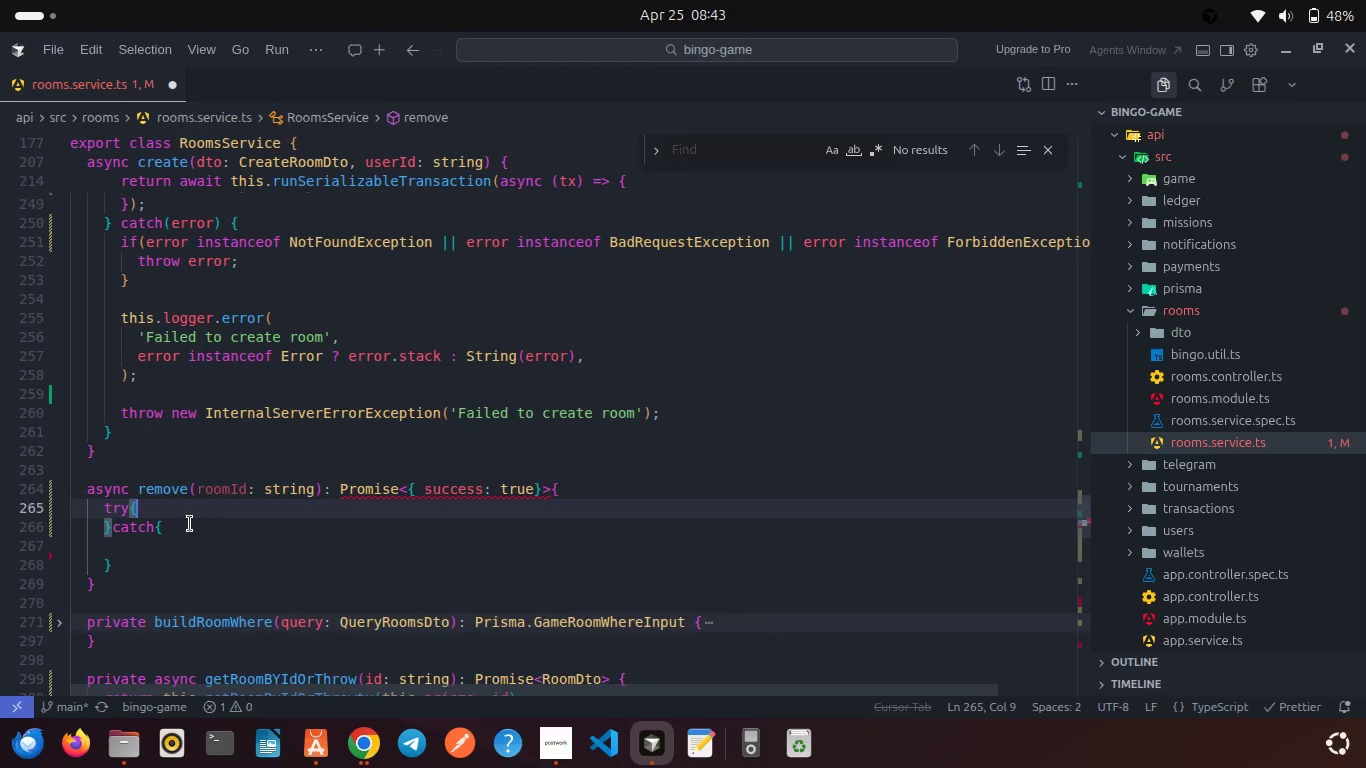 
key(Enter)
 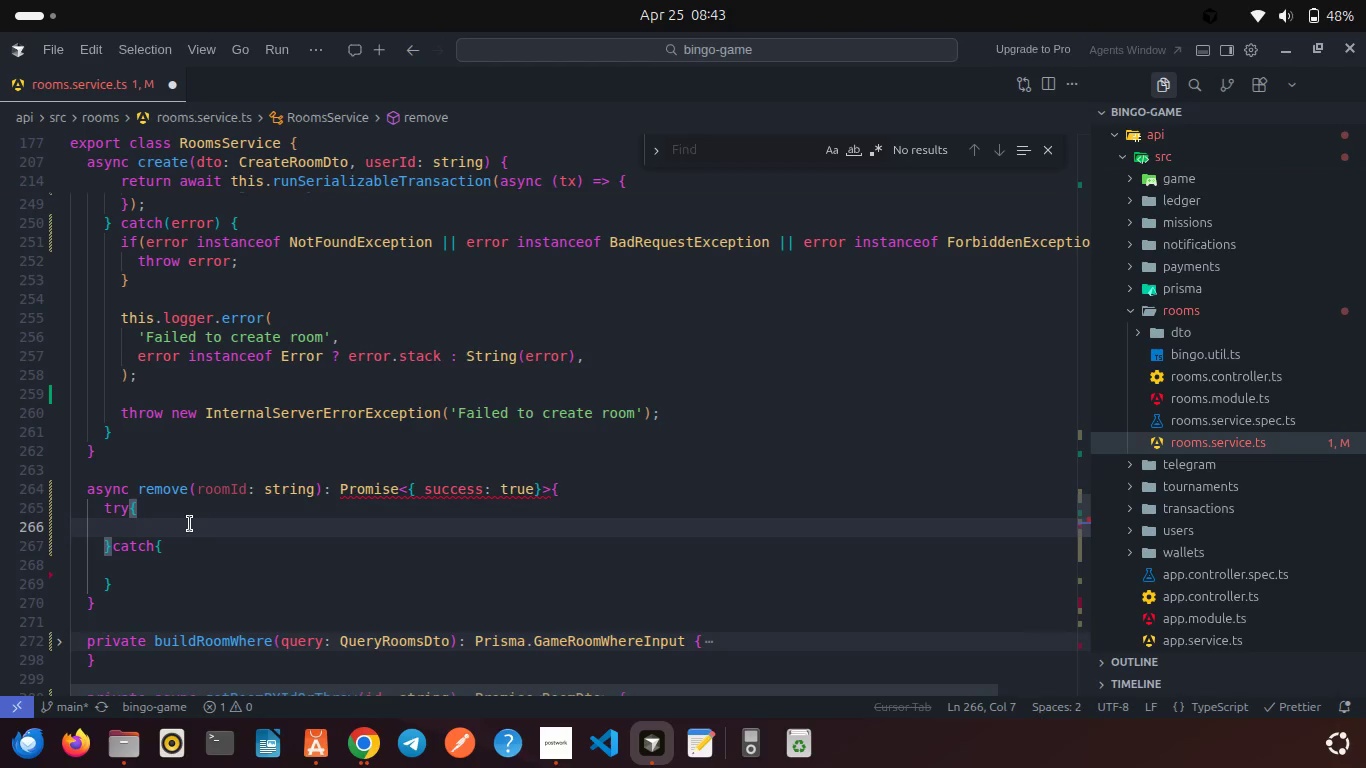 
wait(10.92)
 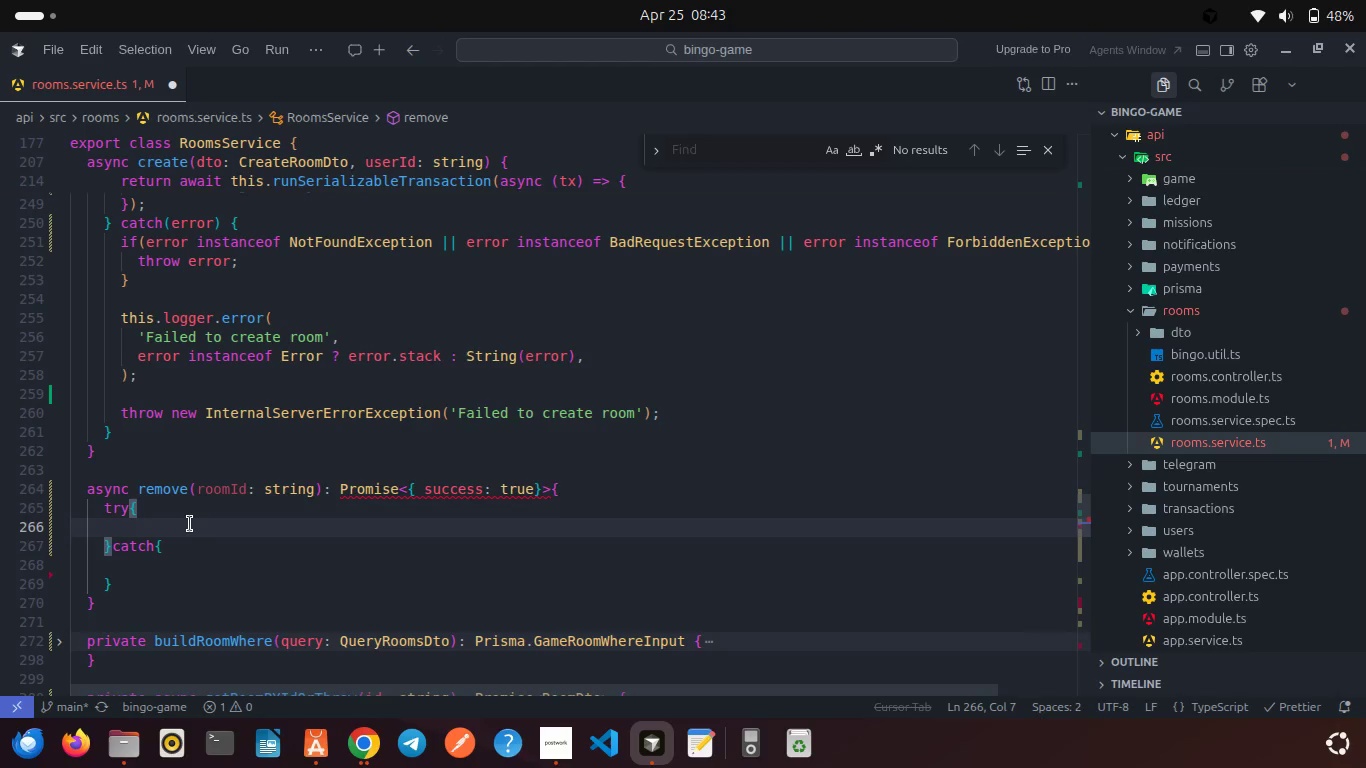 
type(const room = awa)
 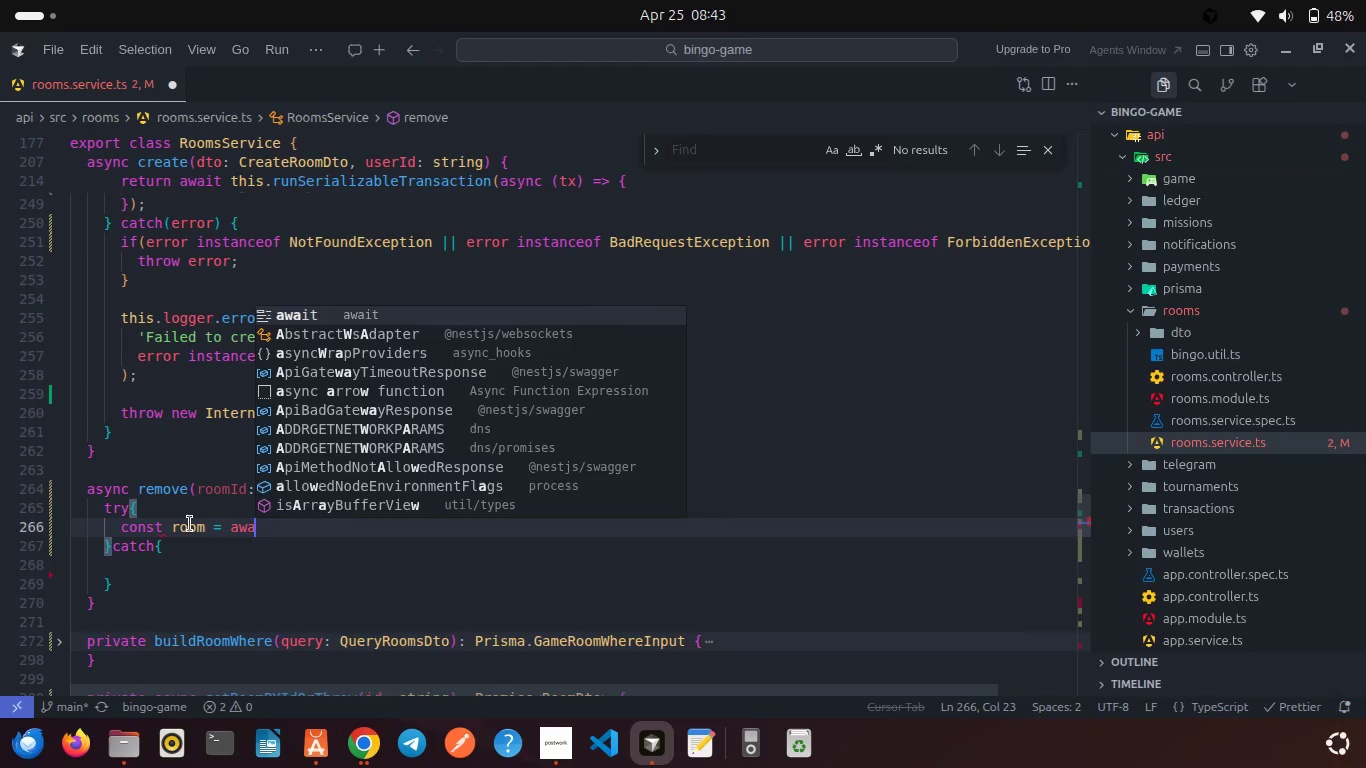 
key(Enter)
 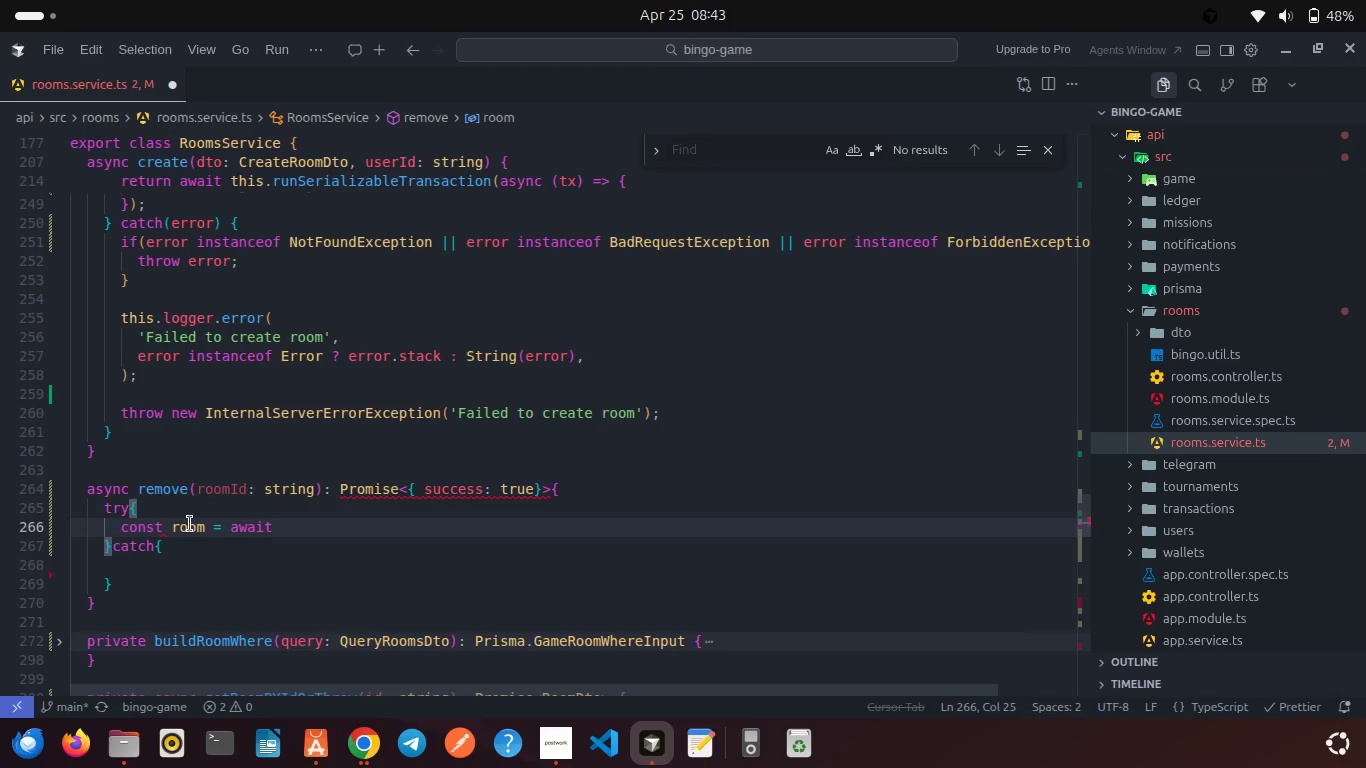 
type( this.get)
 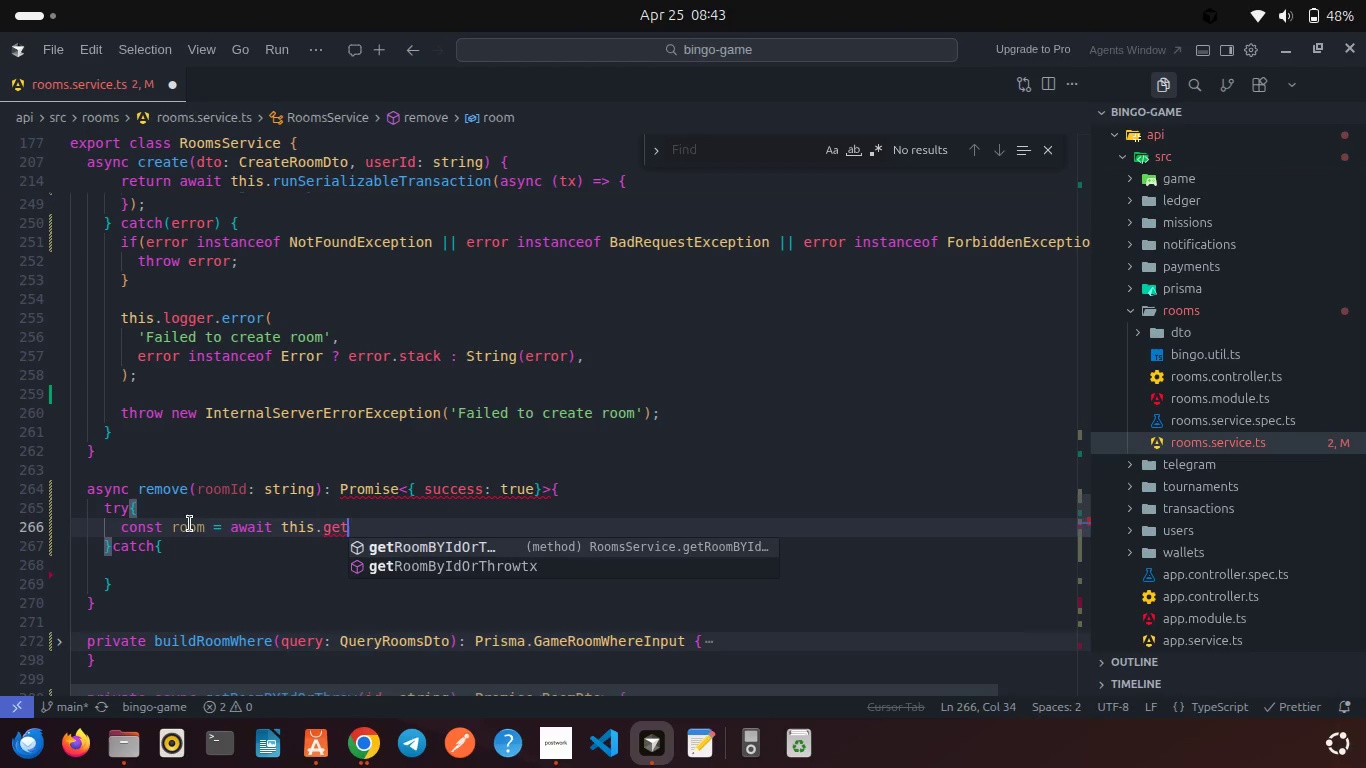 
wait(7.33)
 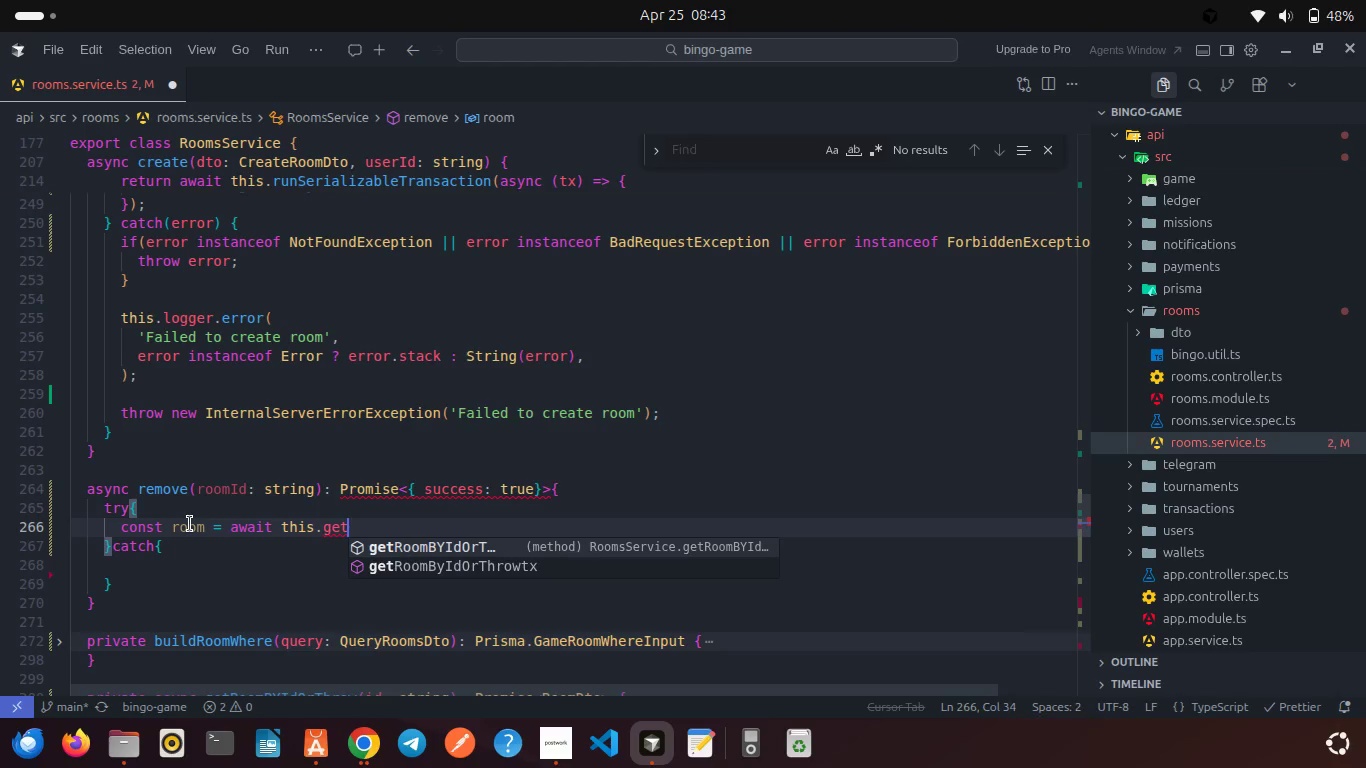 
type(Ro)
 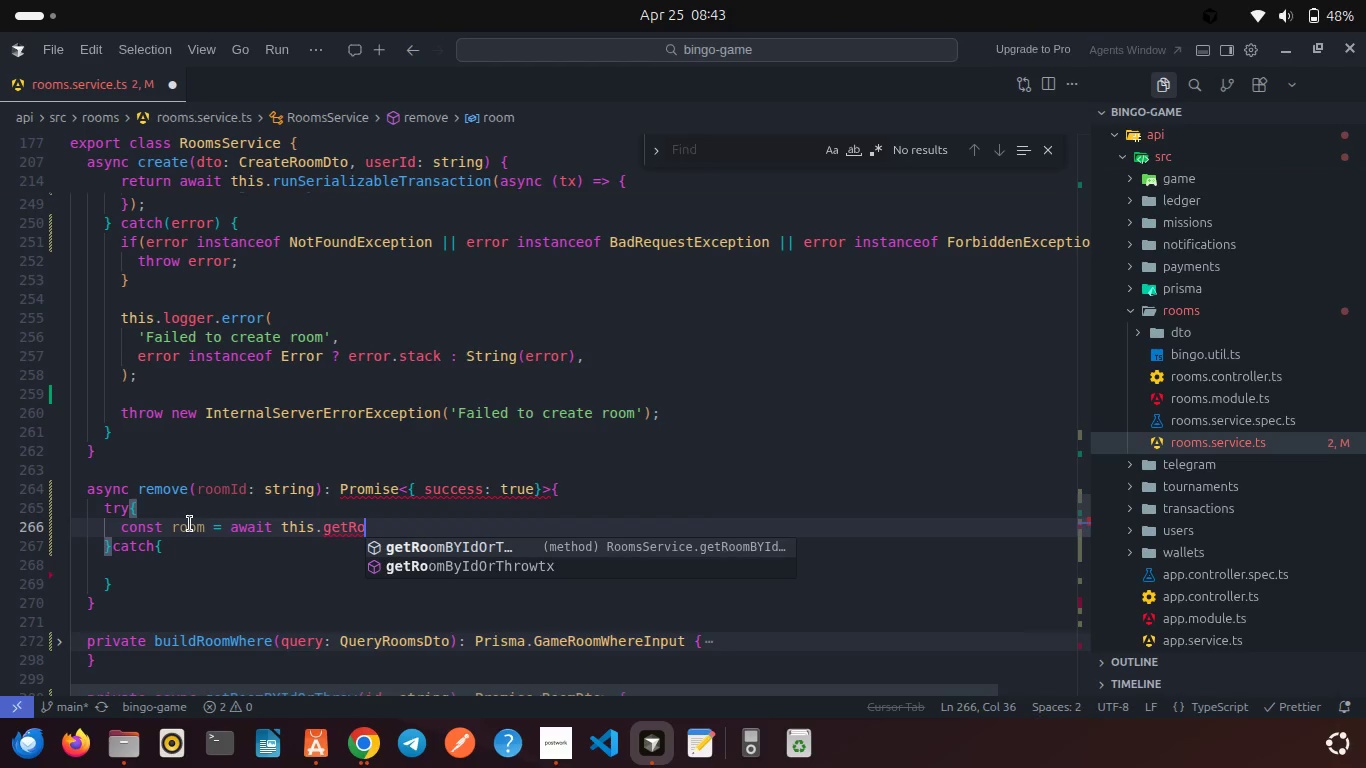 
double_click([190, 524])
 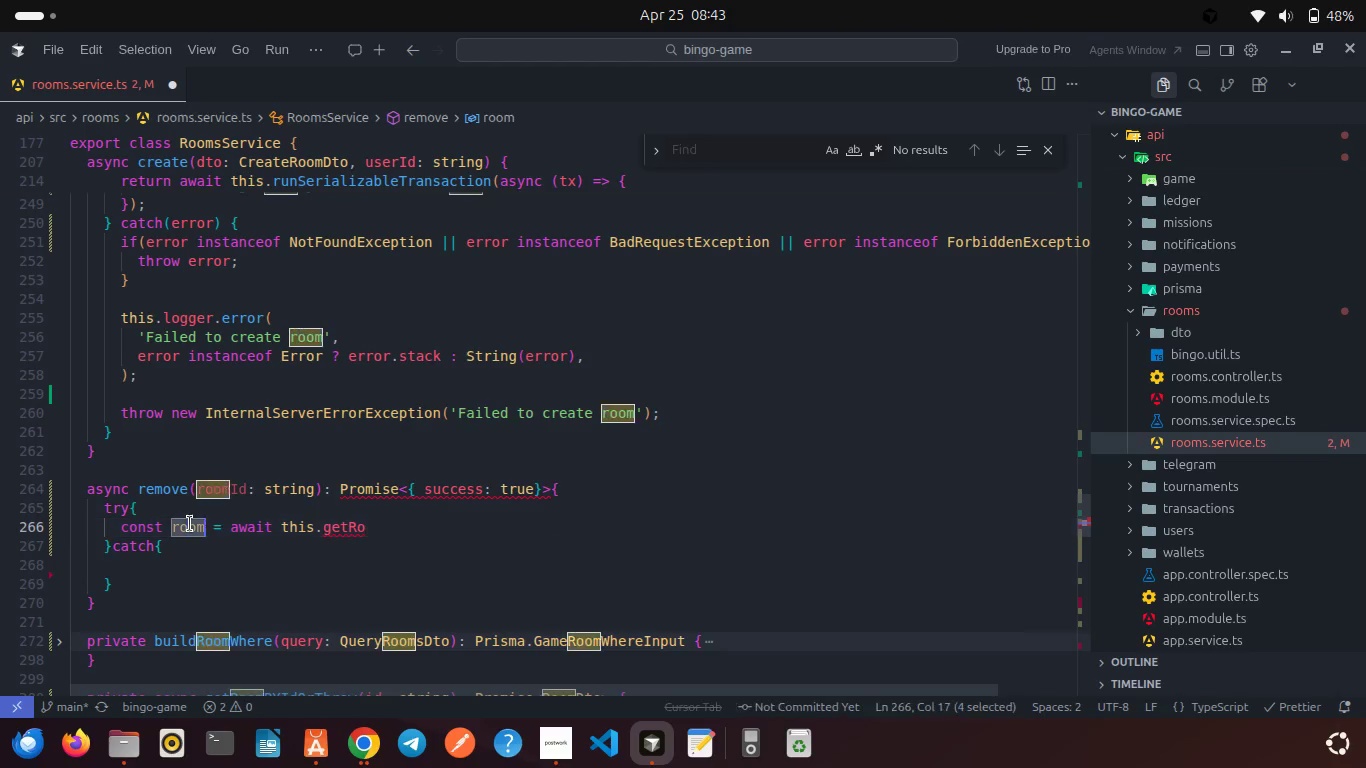 
triple_click([190, 524])
 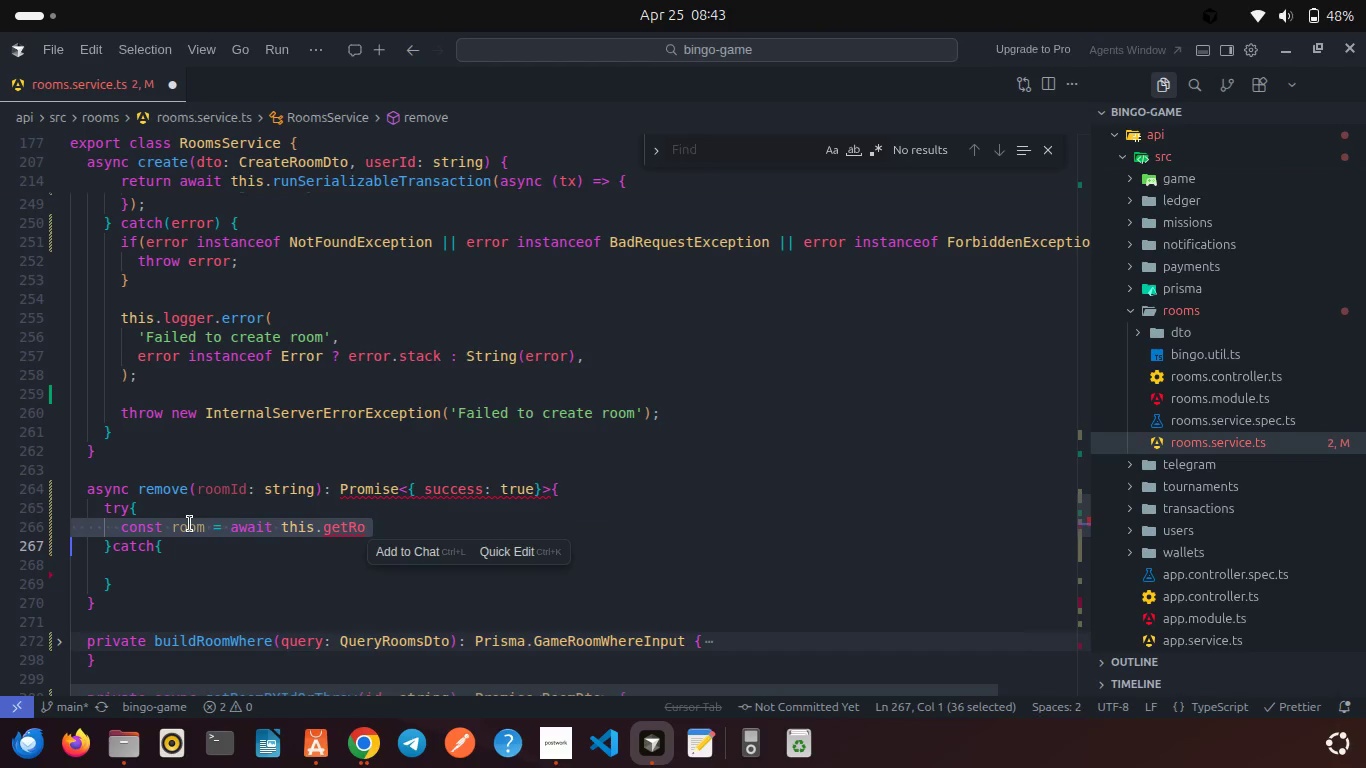 
key(Backspace)
 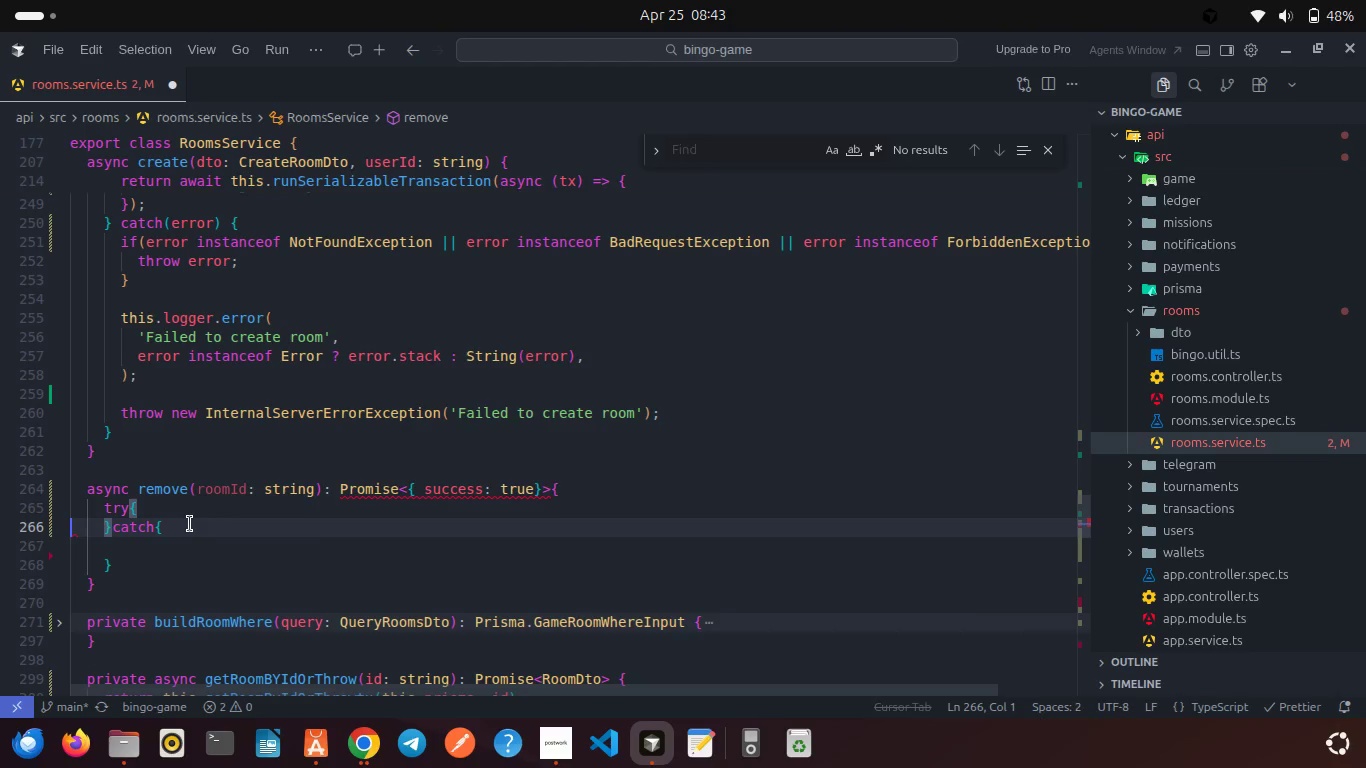 
key(Control+S)
 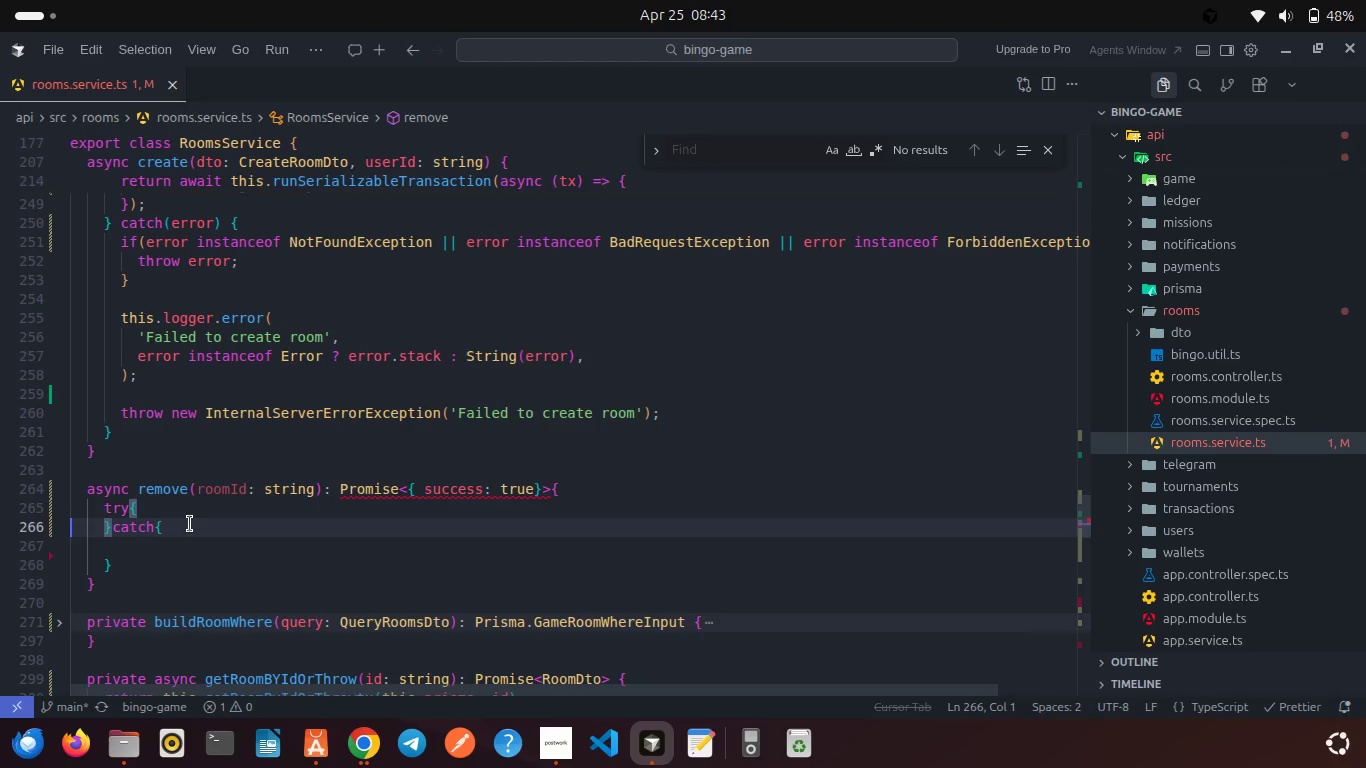 
scroll: coordinate [190, 524], scroll_direction: down, amount: 3.0
 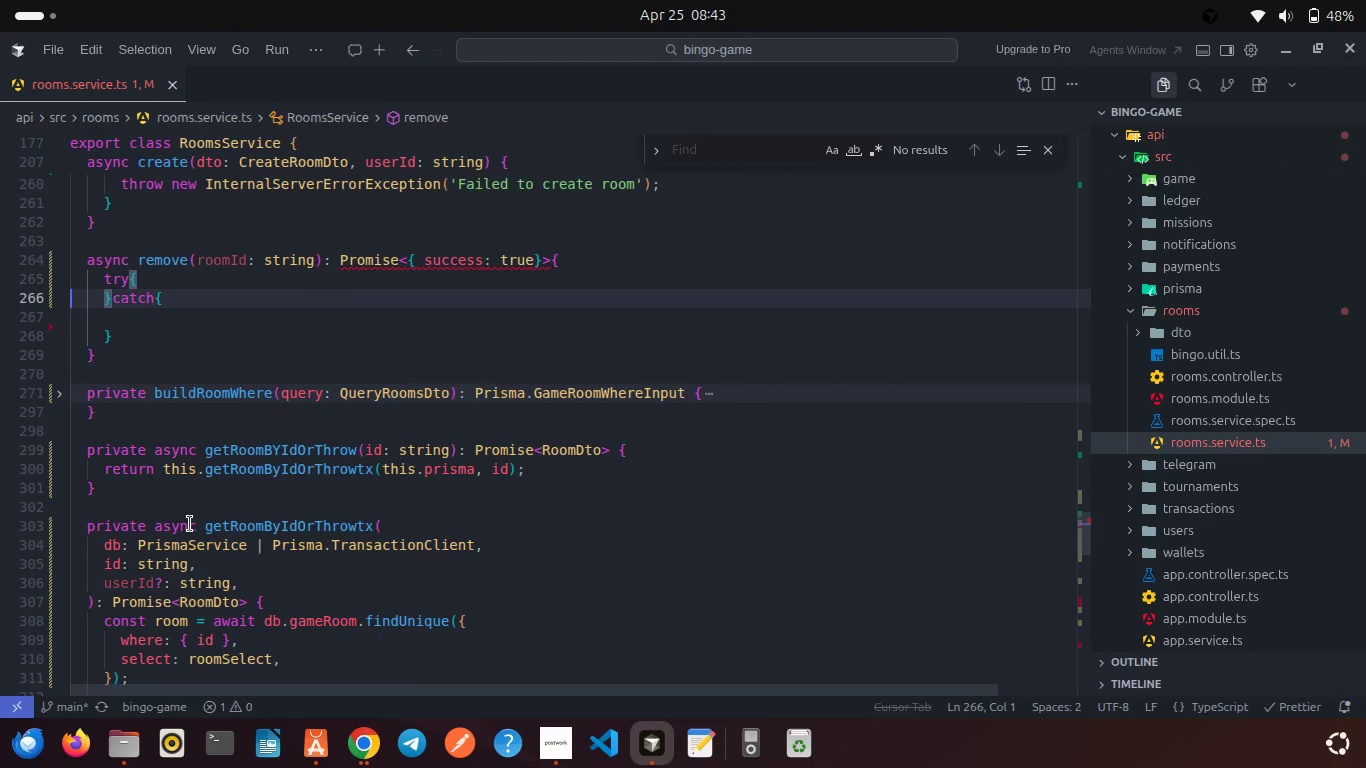 
wait(6.96)
 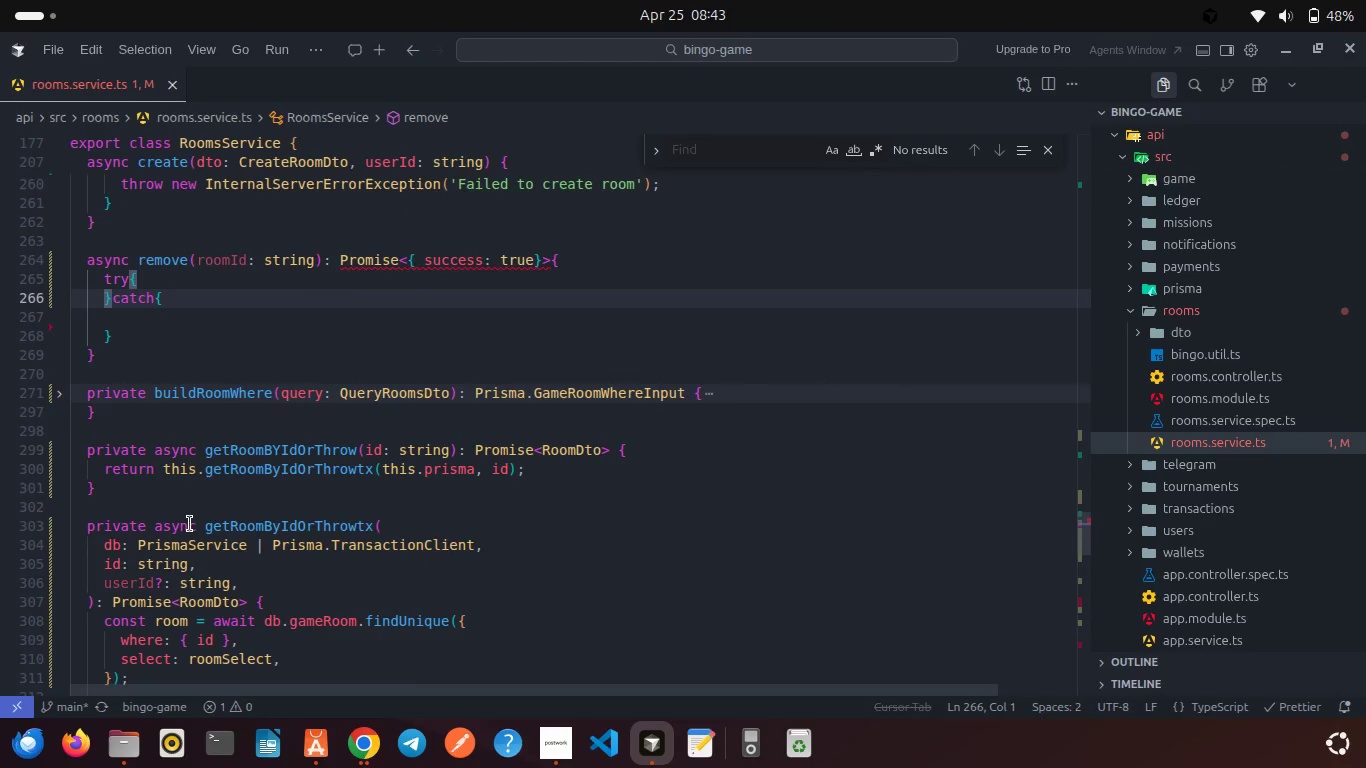 
scroll: coordinate [309, 559], scroll_direction: down, amount: 14.0
 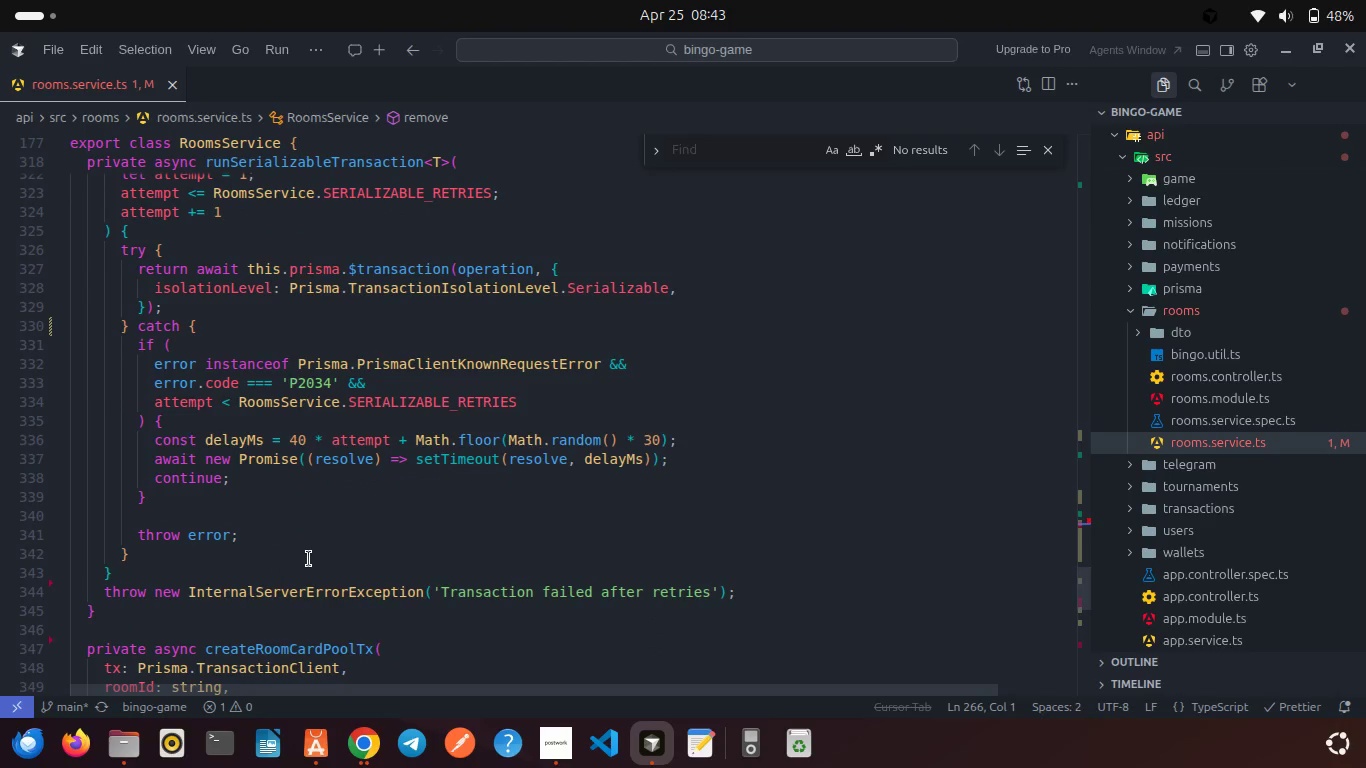 
scroll: coordinate [309, 559], scroll_direction: down, amount: 9.0
 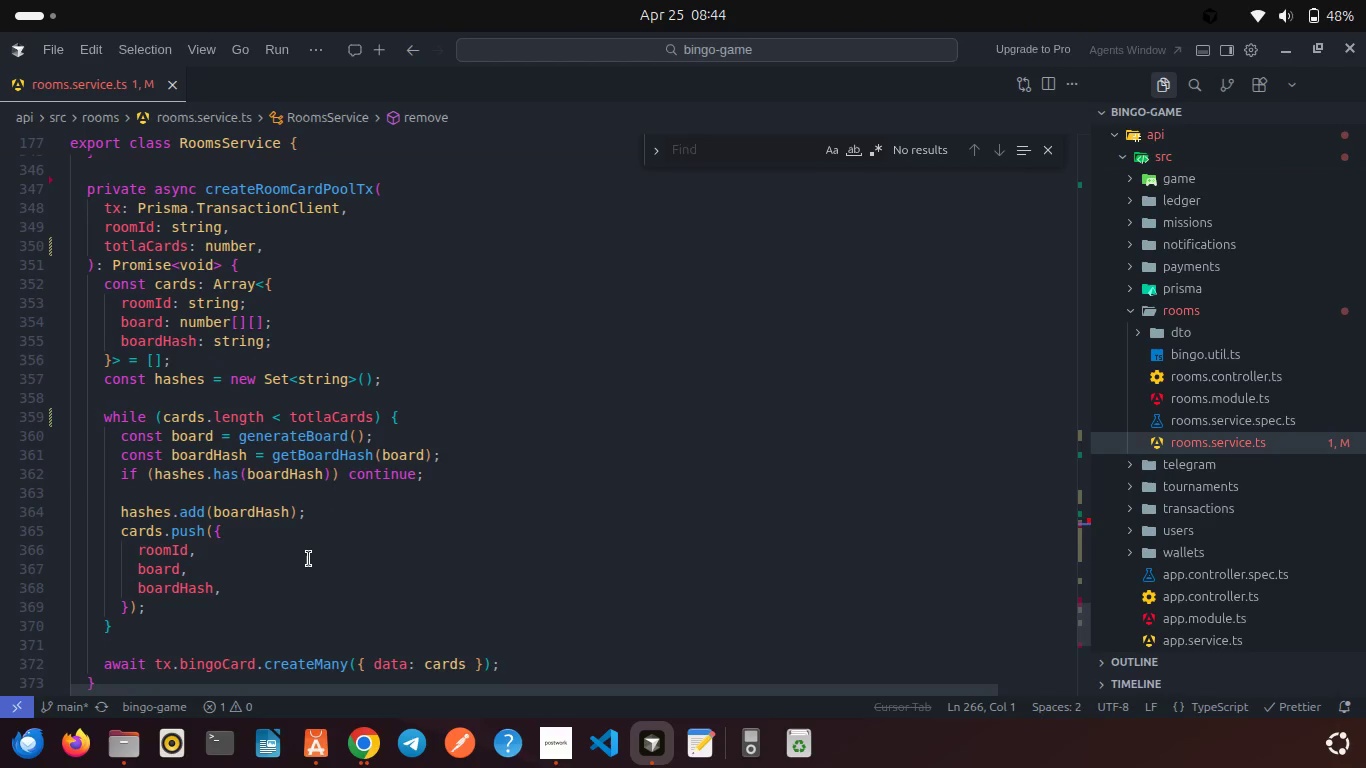 
scroll: coordinate [309, 559], scroll_direction: down, amount: 7.0
 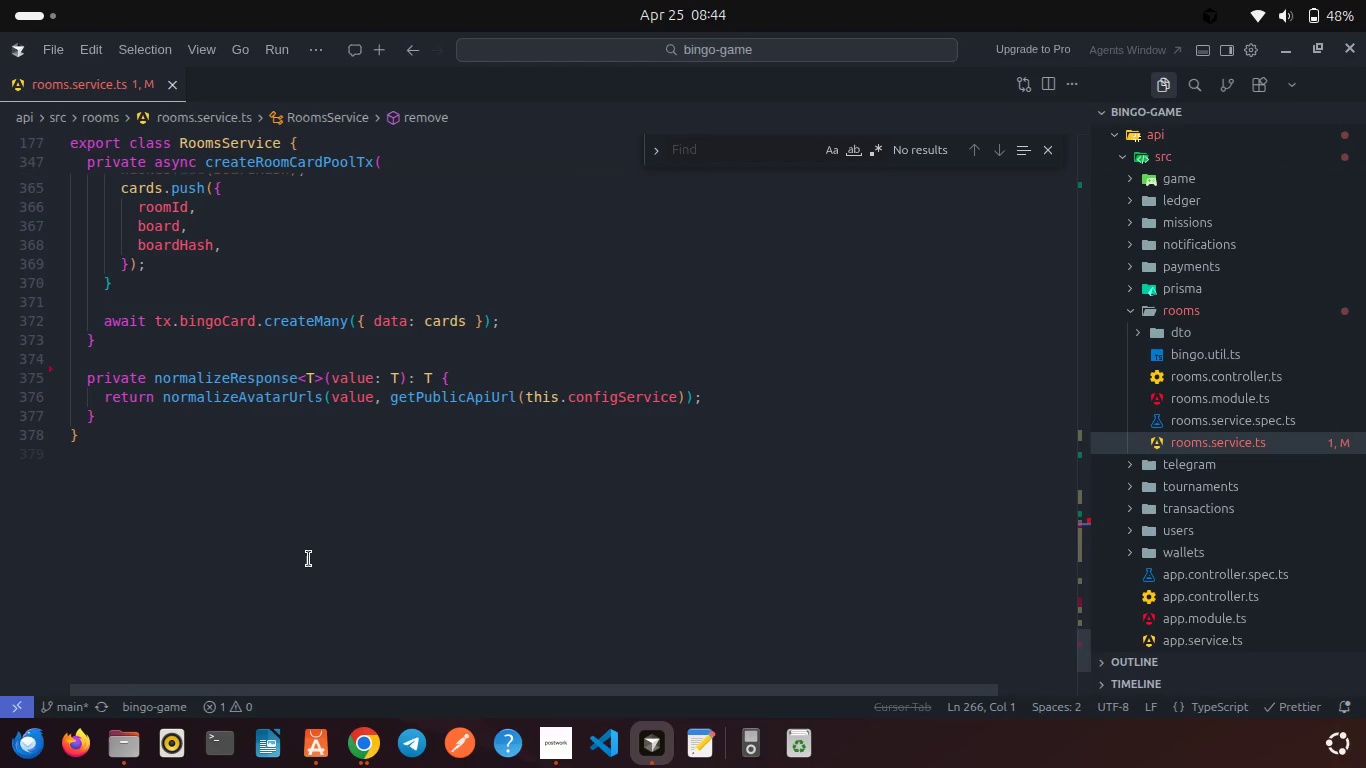 
scroll: coordinate [309, 559], scroll_direction: up, amount: 13.0
 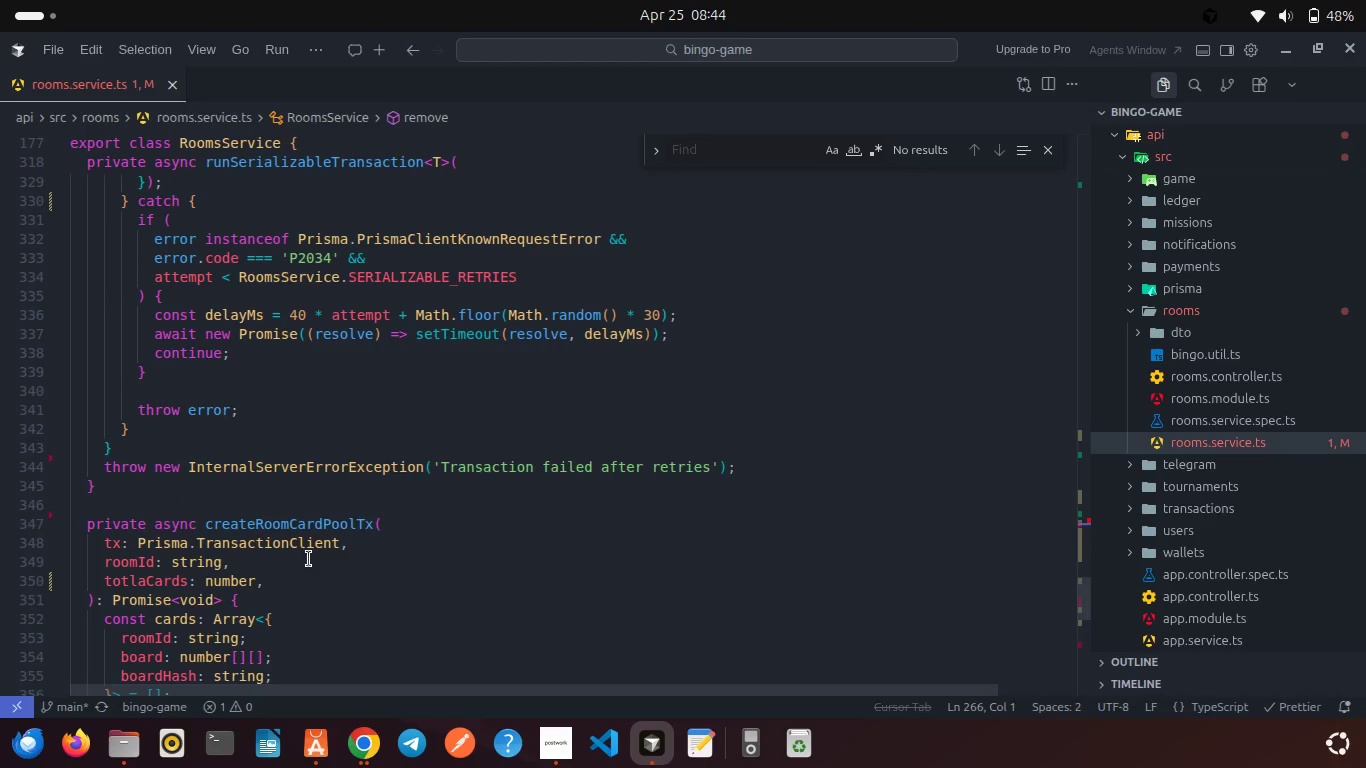 
scroll: coordinate [309, 559], scroll_direction: down, amount: 2.0
 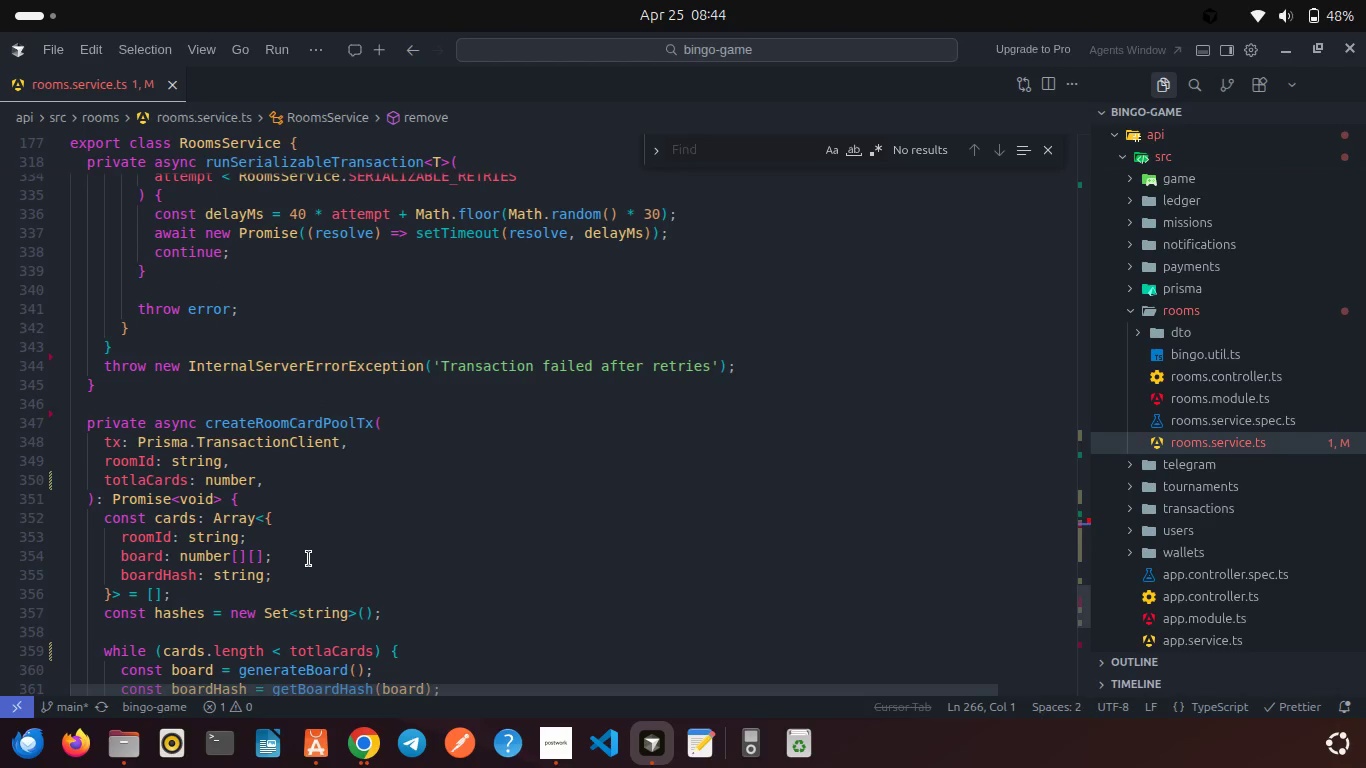 
scroll: coordinate [309, 559], scroll_direction: up, amount: 4.0
 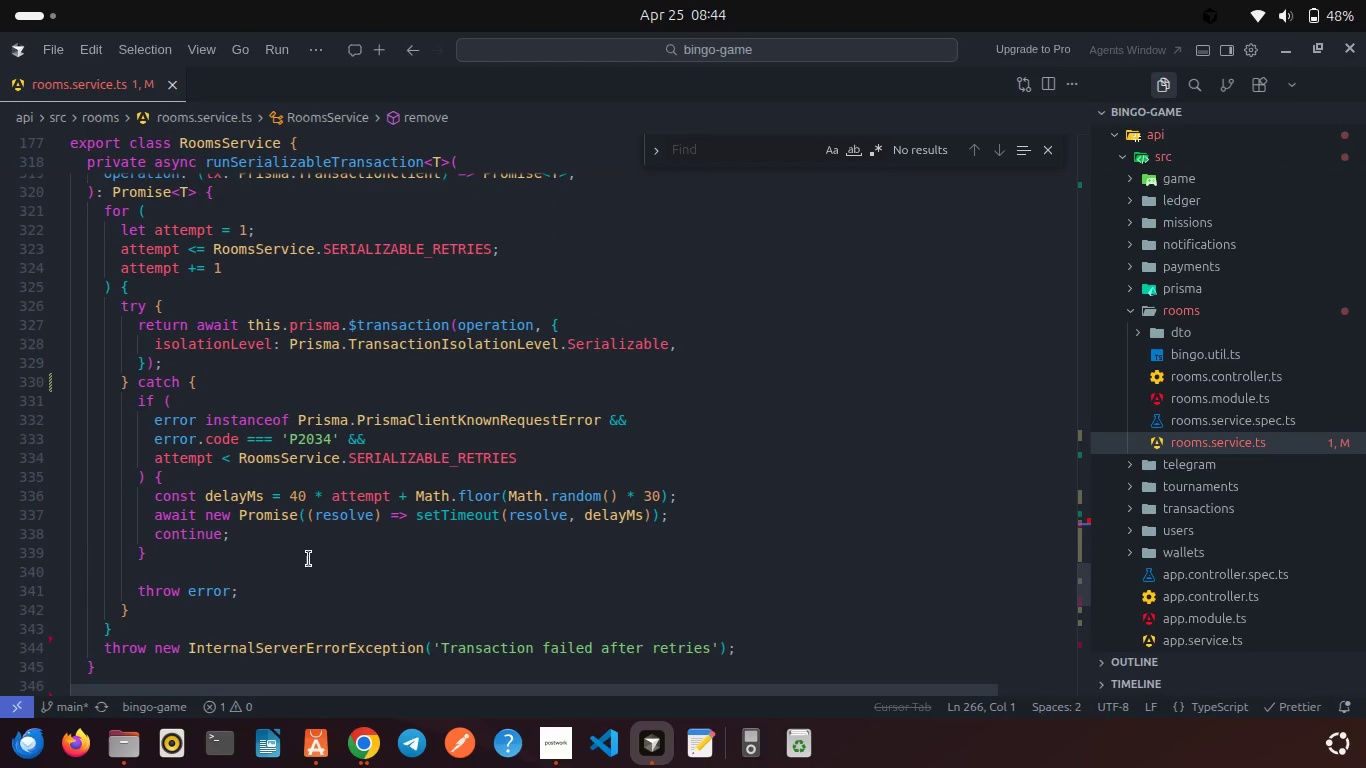 
scroll: coordinate [309, 559], scroll_direction: down, amount: 13.0
 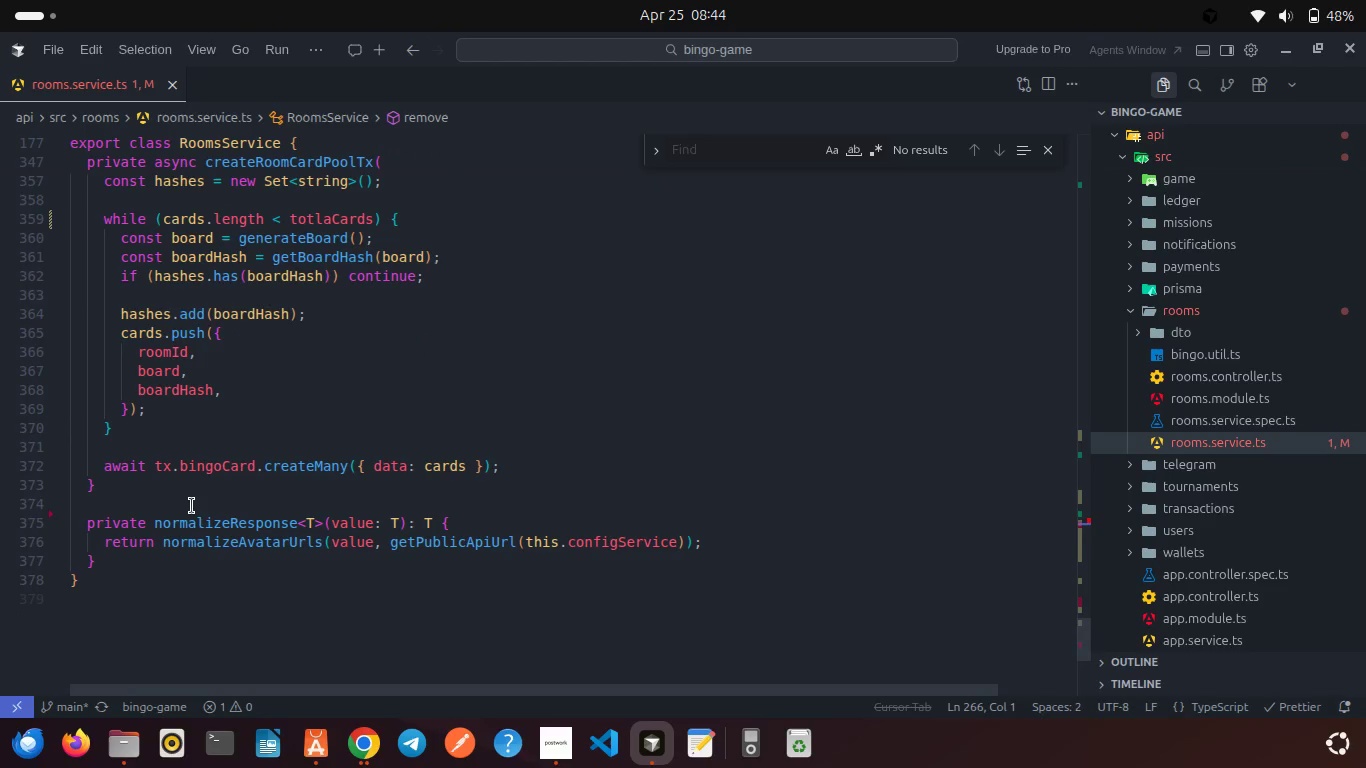 
left_click([190, 506])
 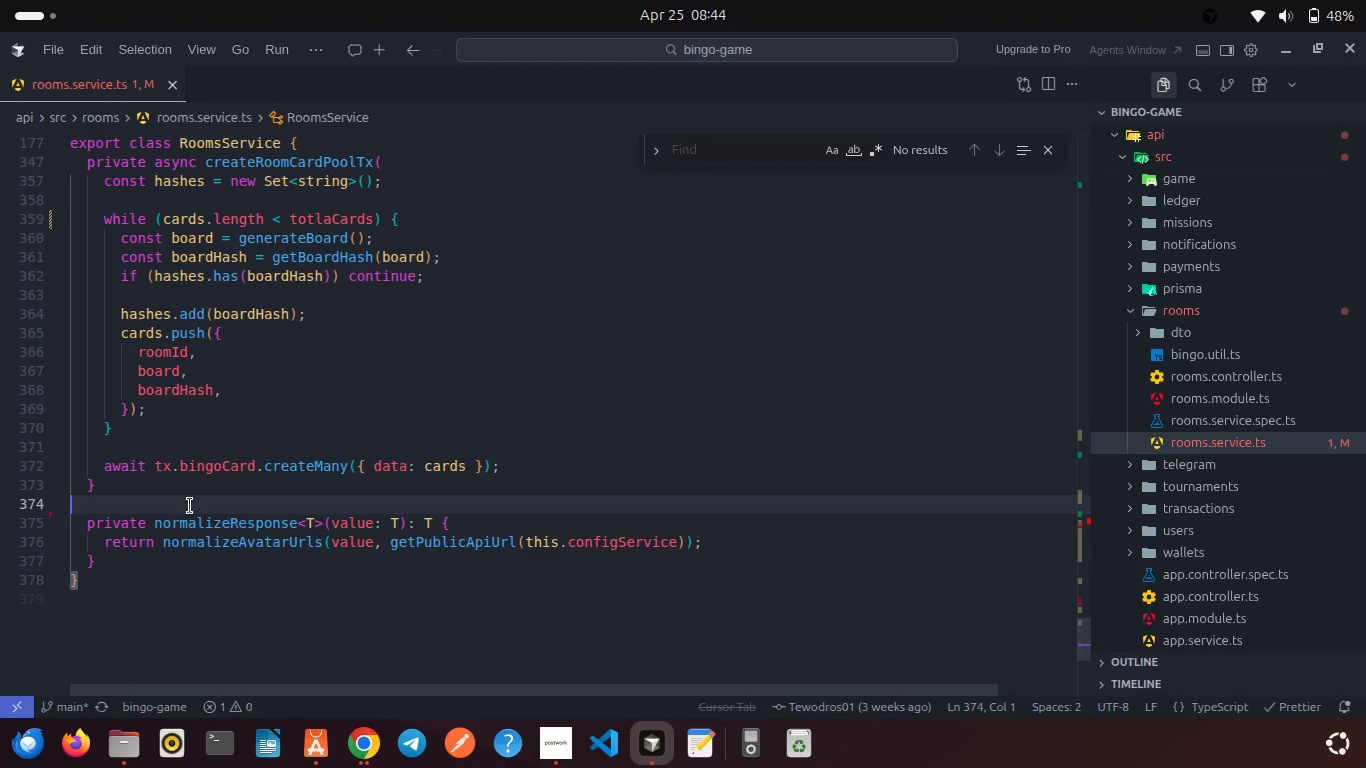 
key(Enter)
 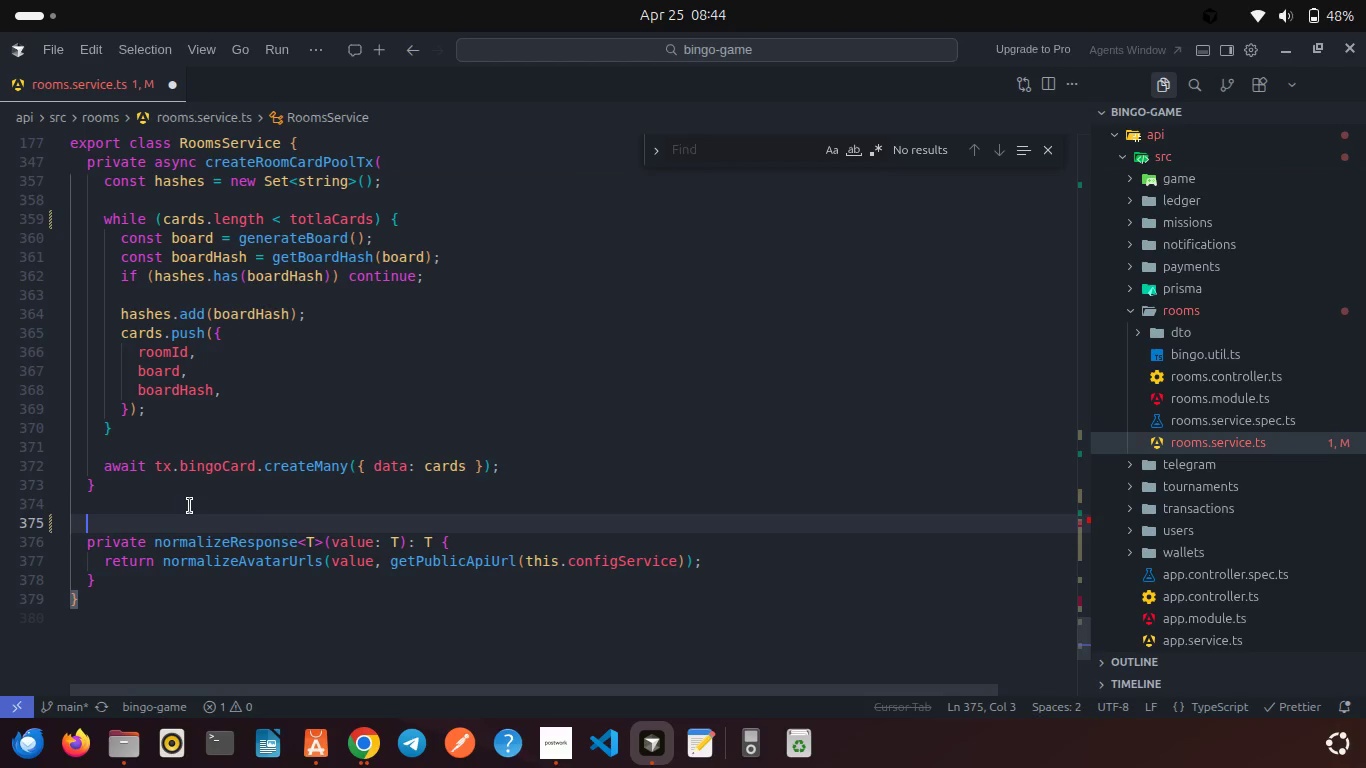 
type(private)
 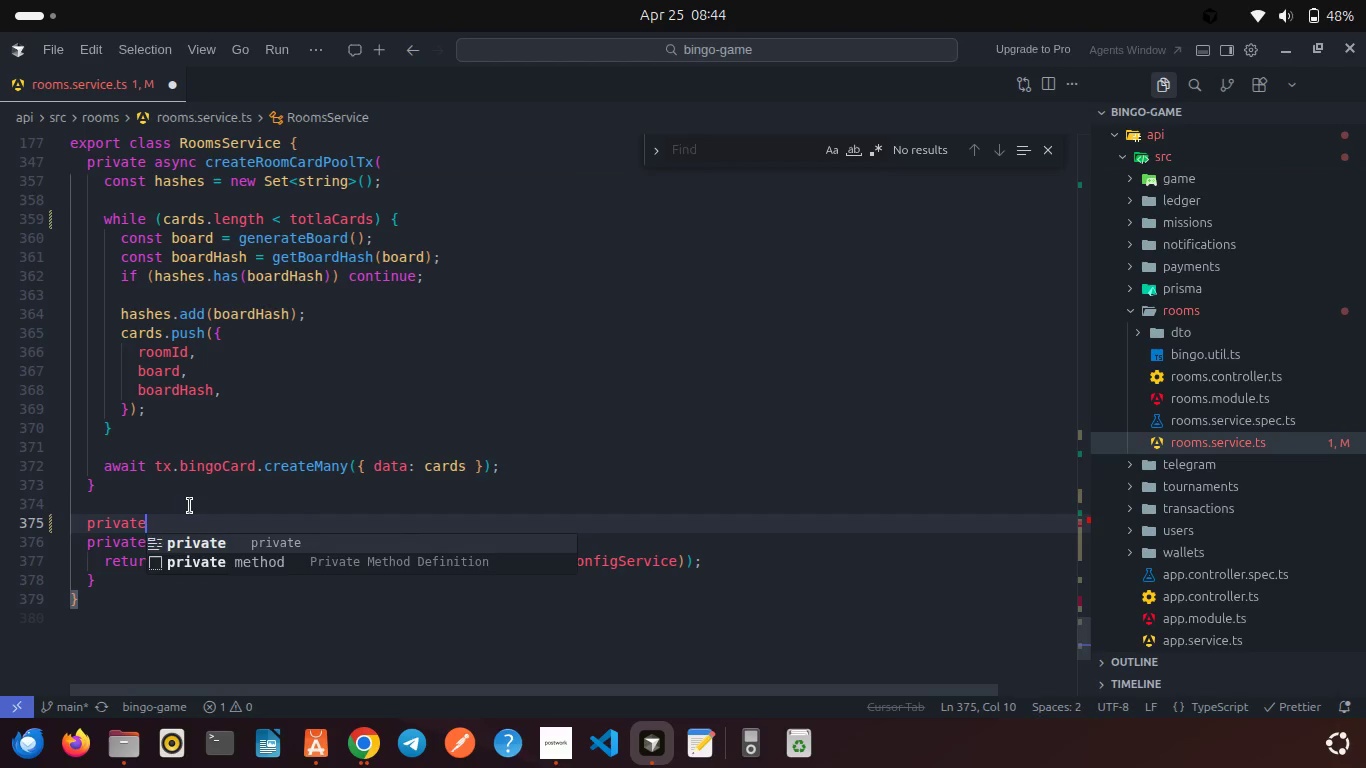 
key(Enter)
 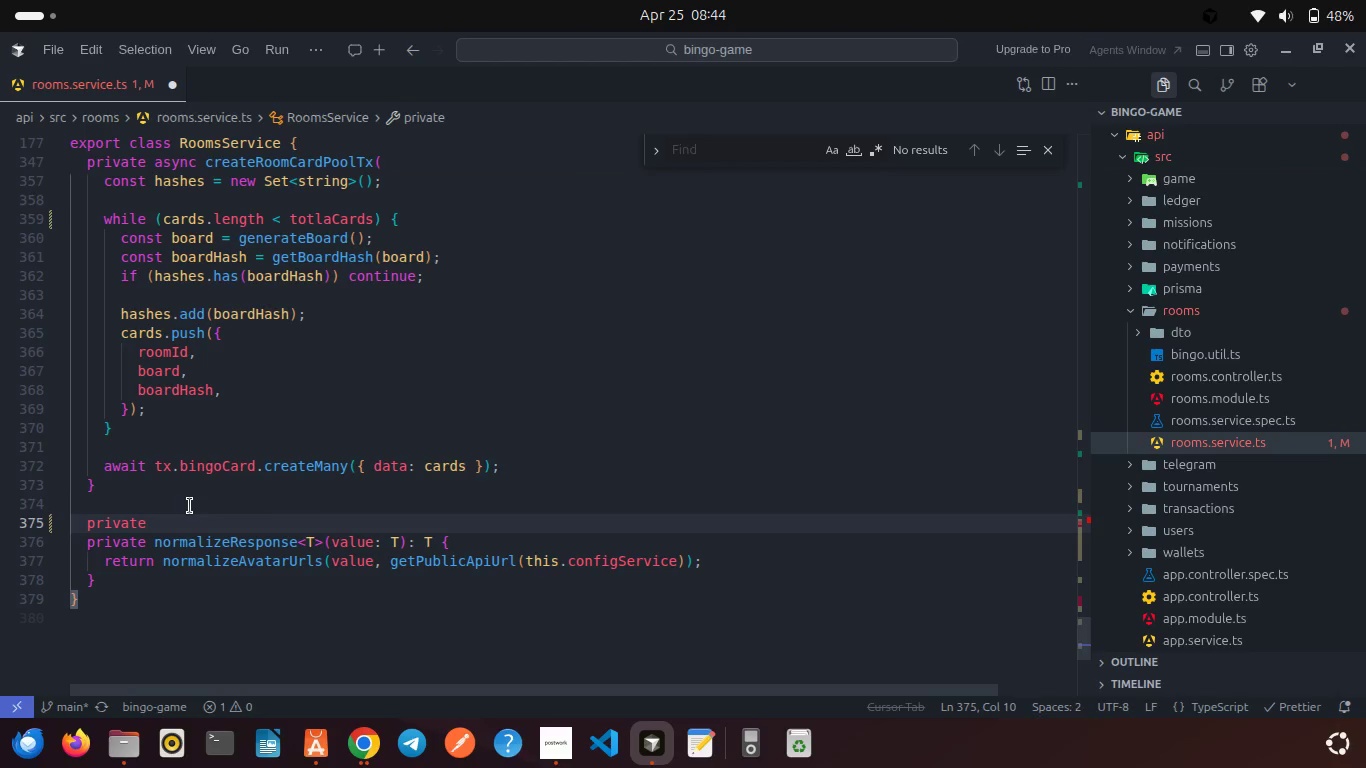 
type( asy)
 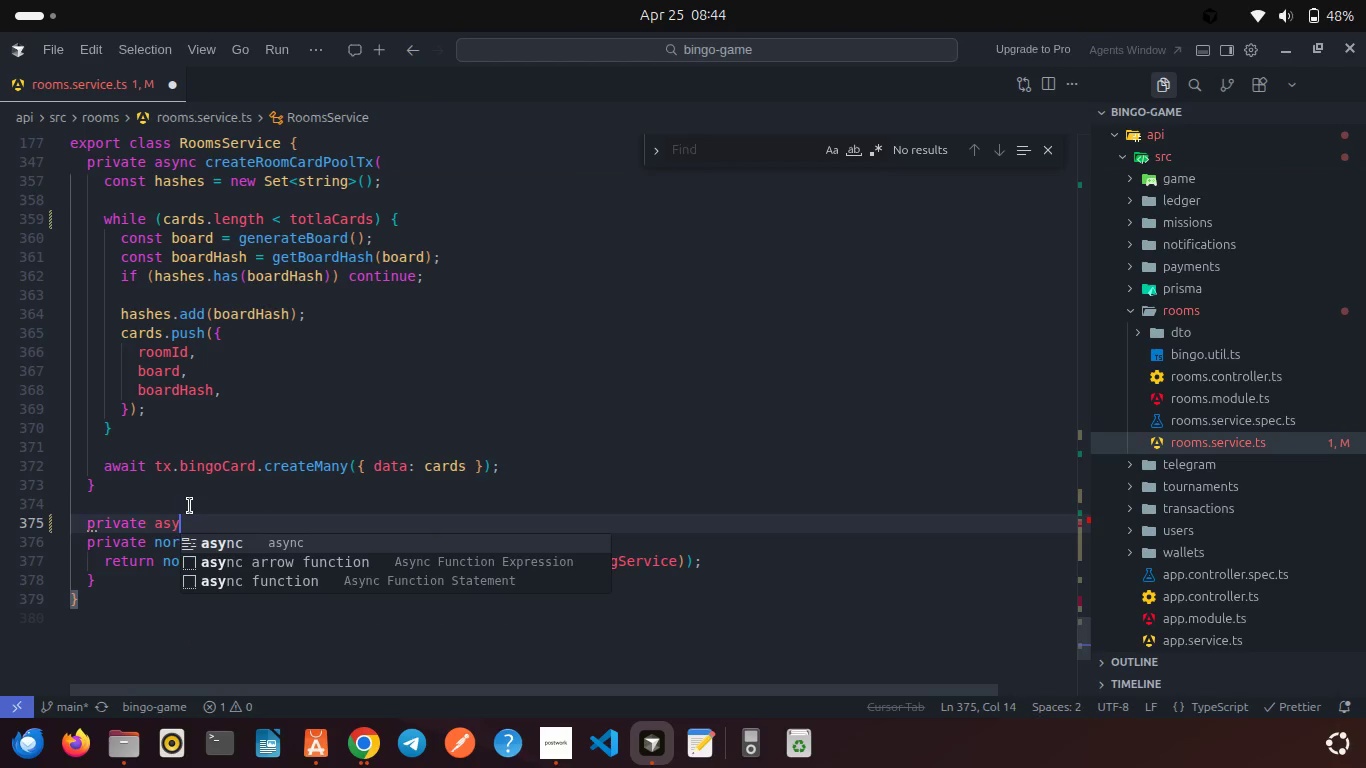 
key(Enter)
 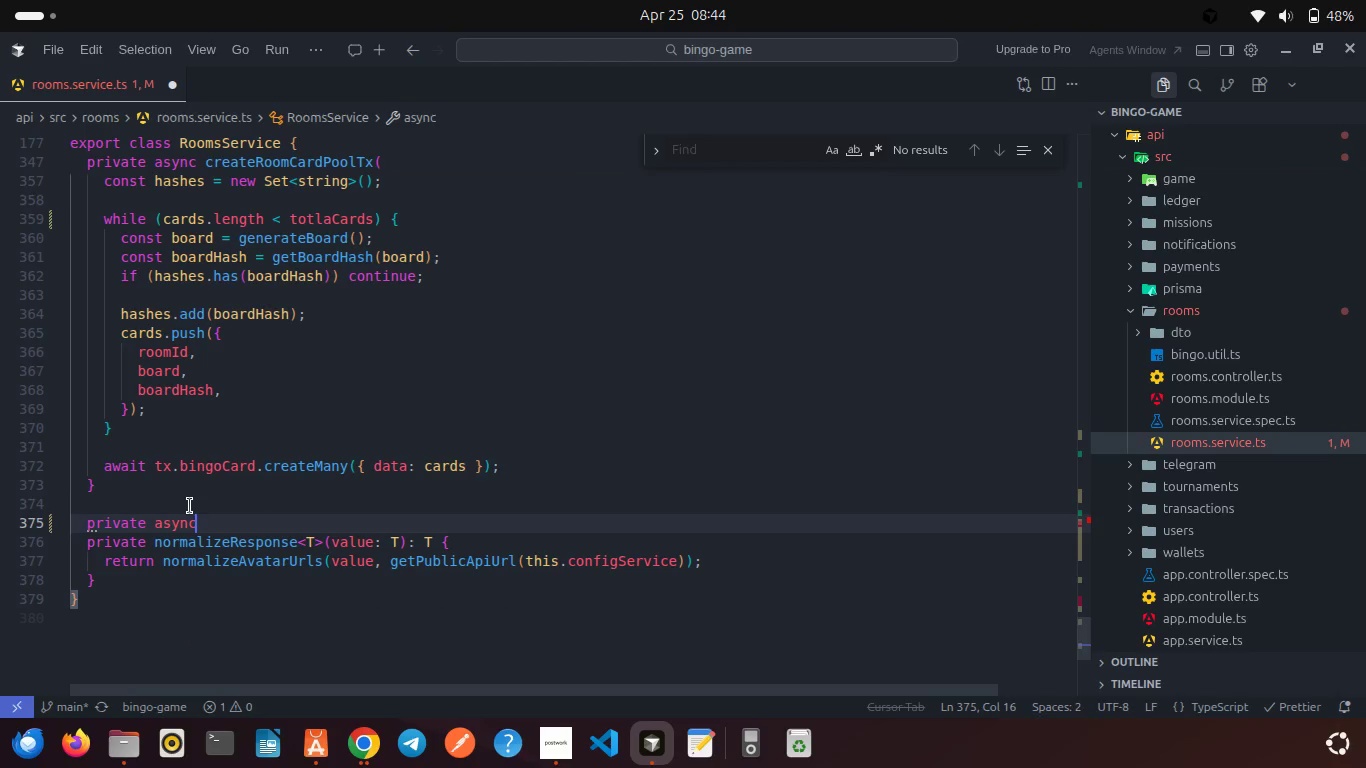 
type( get )
key(Backspace)
type(RoomByIdOr )
key(Backspace)
type(ThrowTx(){)
 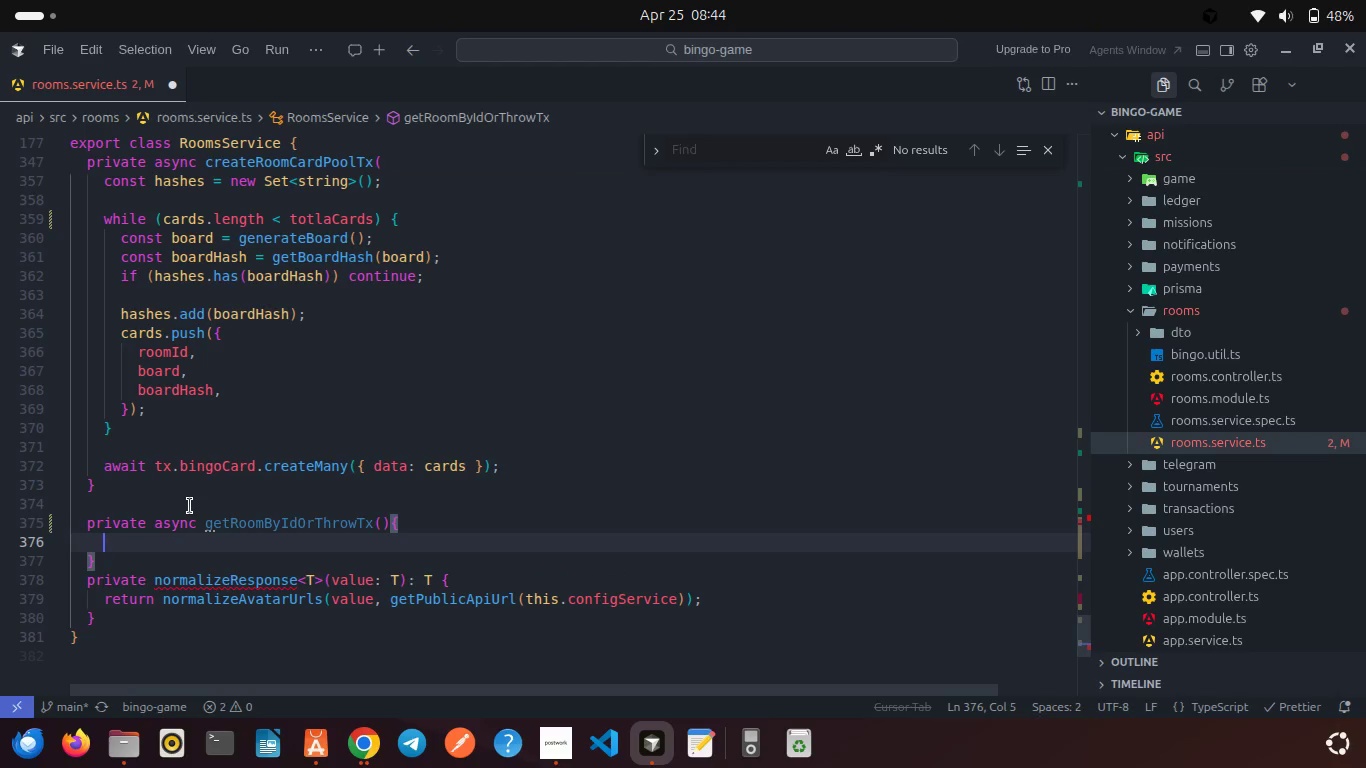 
 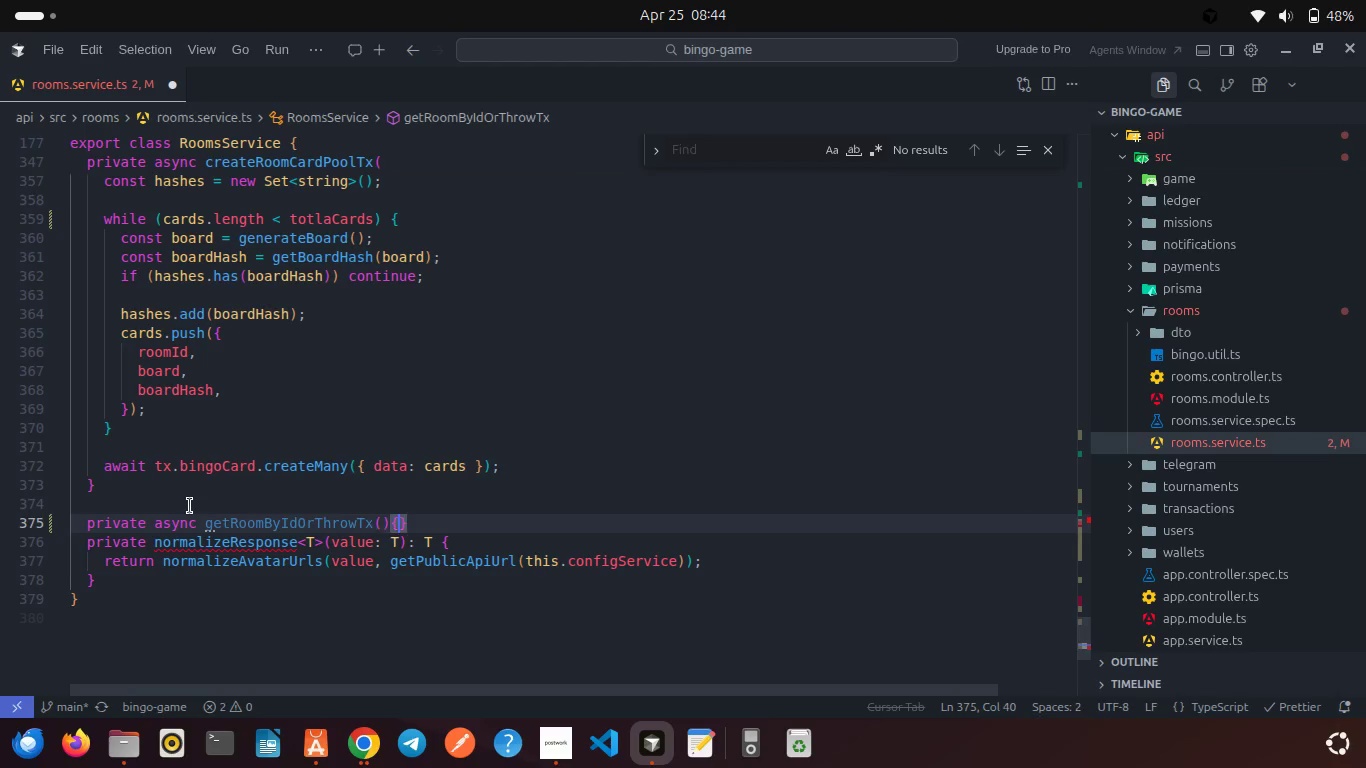 
key(Enter)
 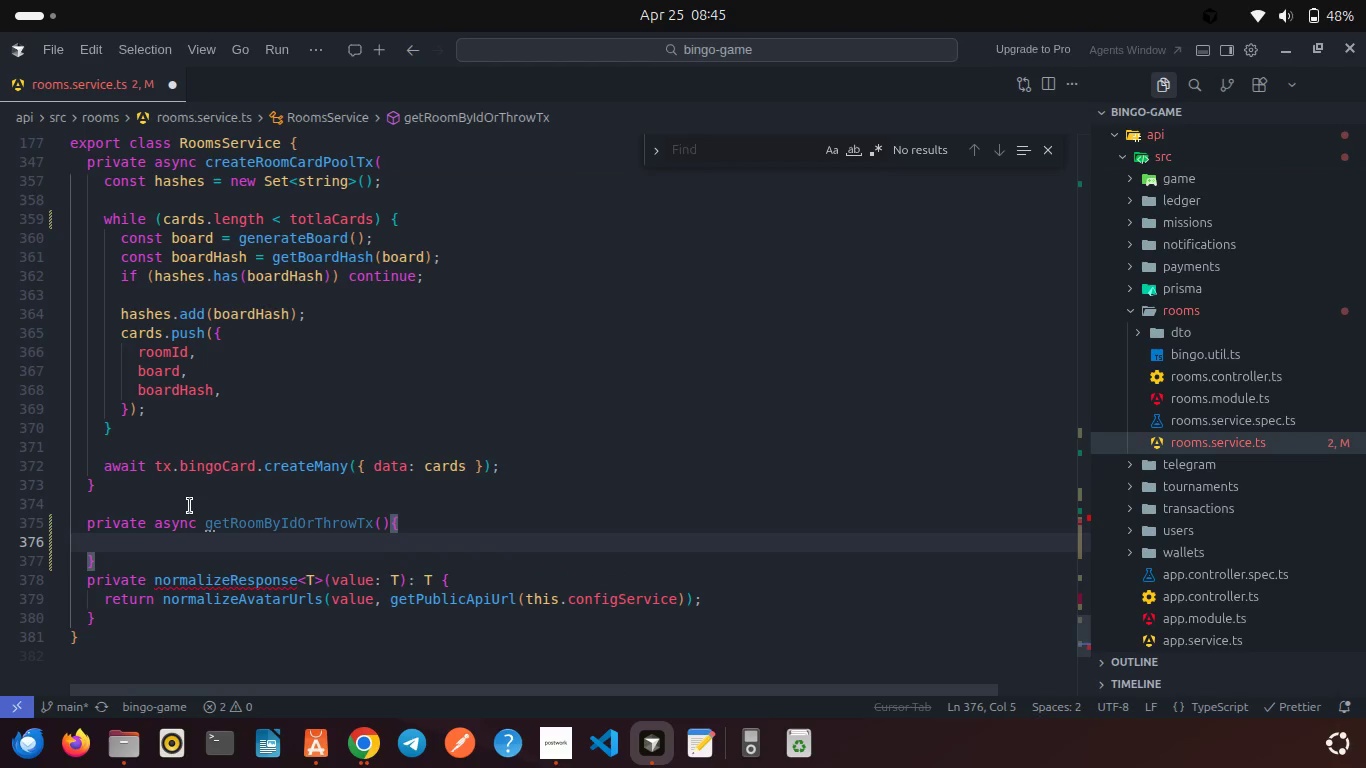 
key(ArrowDown)
 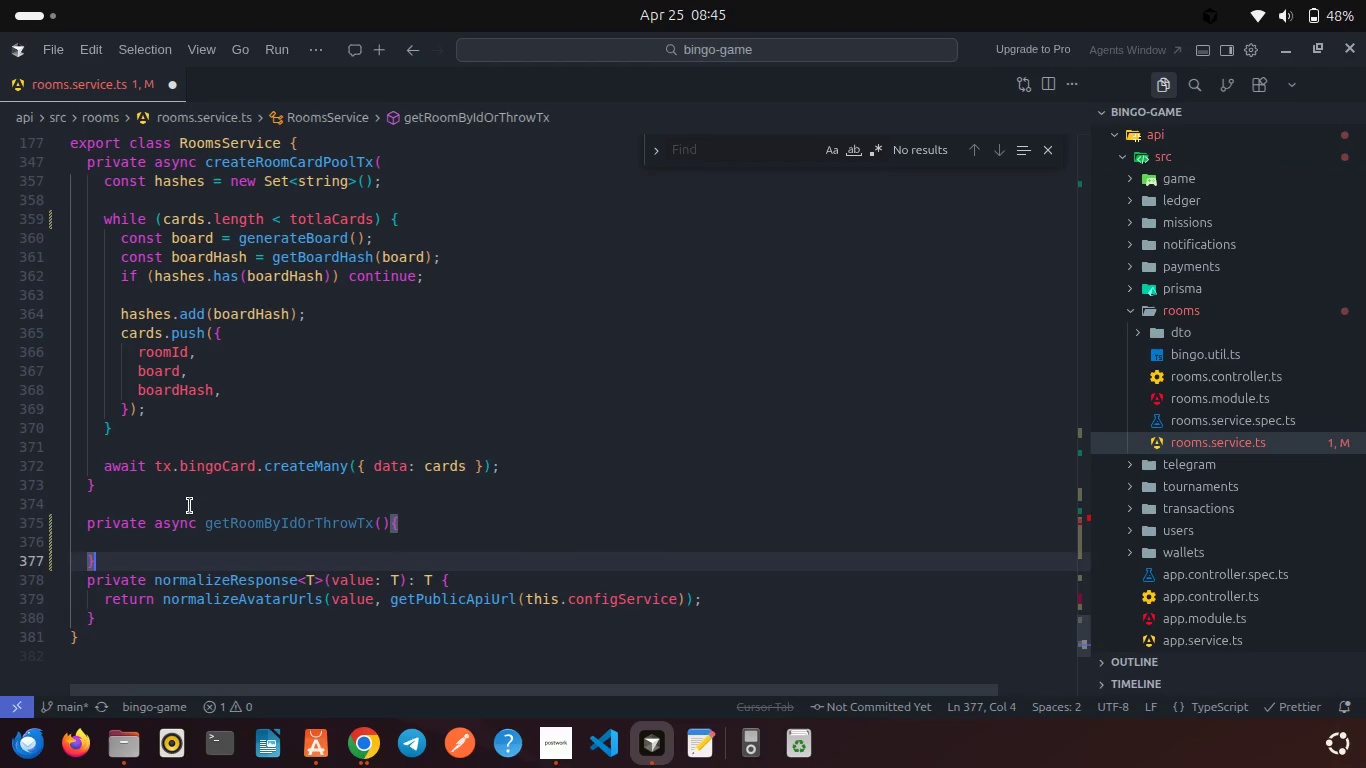 
key(Enter)
 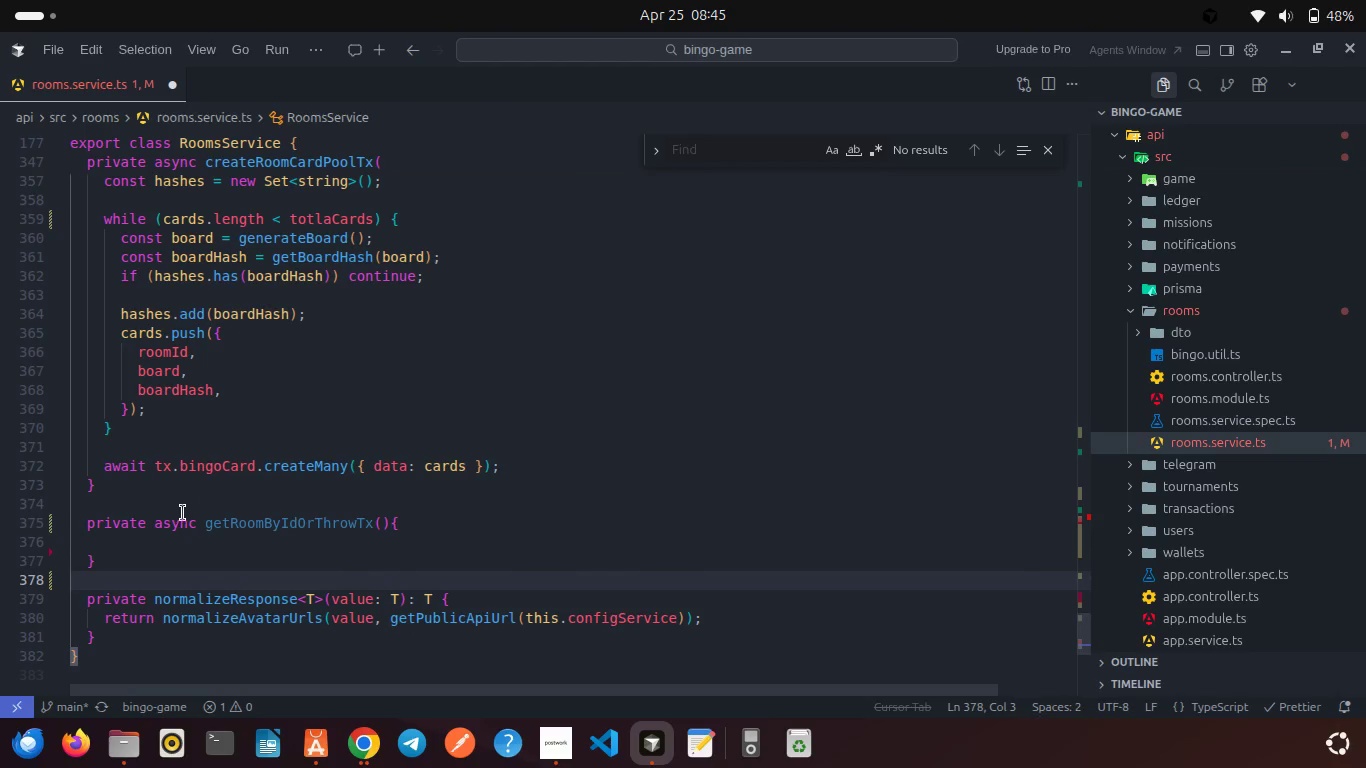 
left_click([160, 541])
 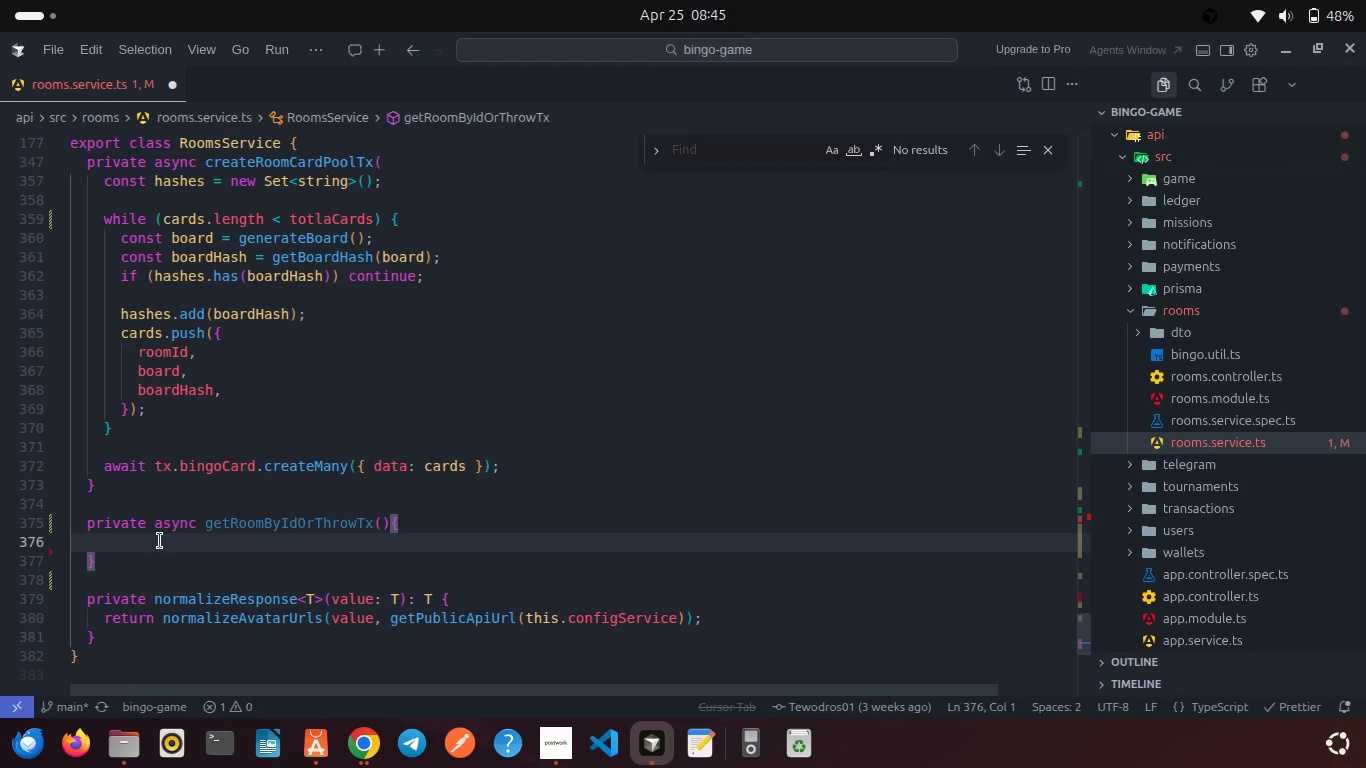 
wait(5.18)
 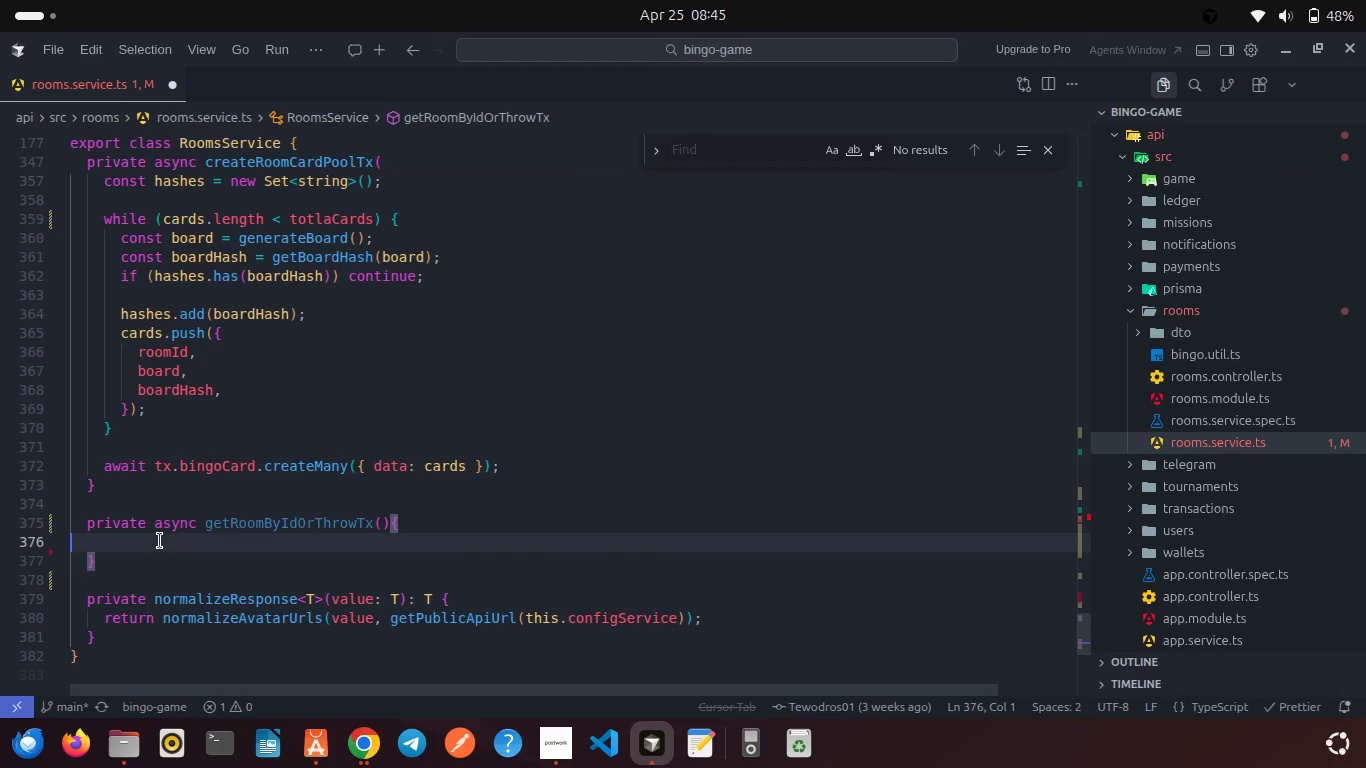 
key(Backspace)
 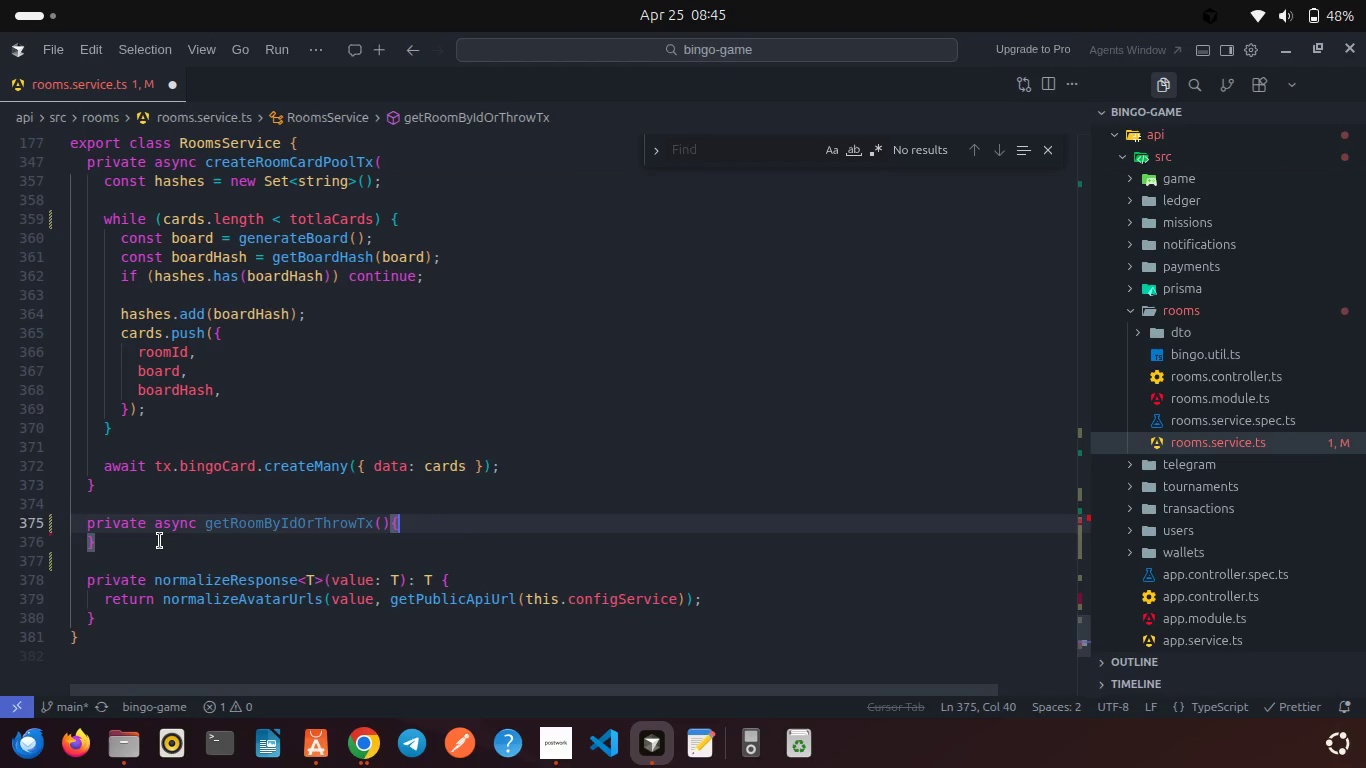 
key(Enter)
 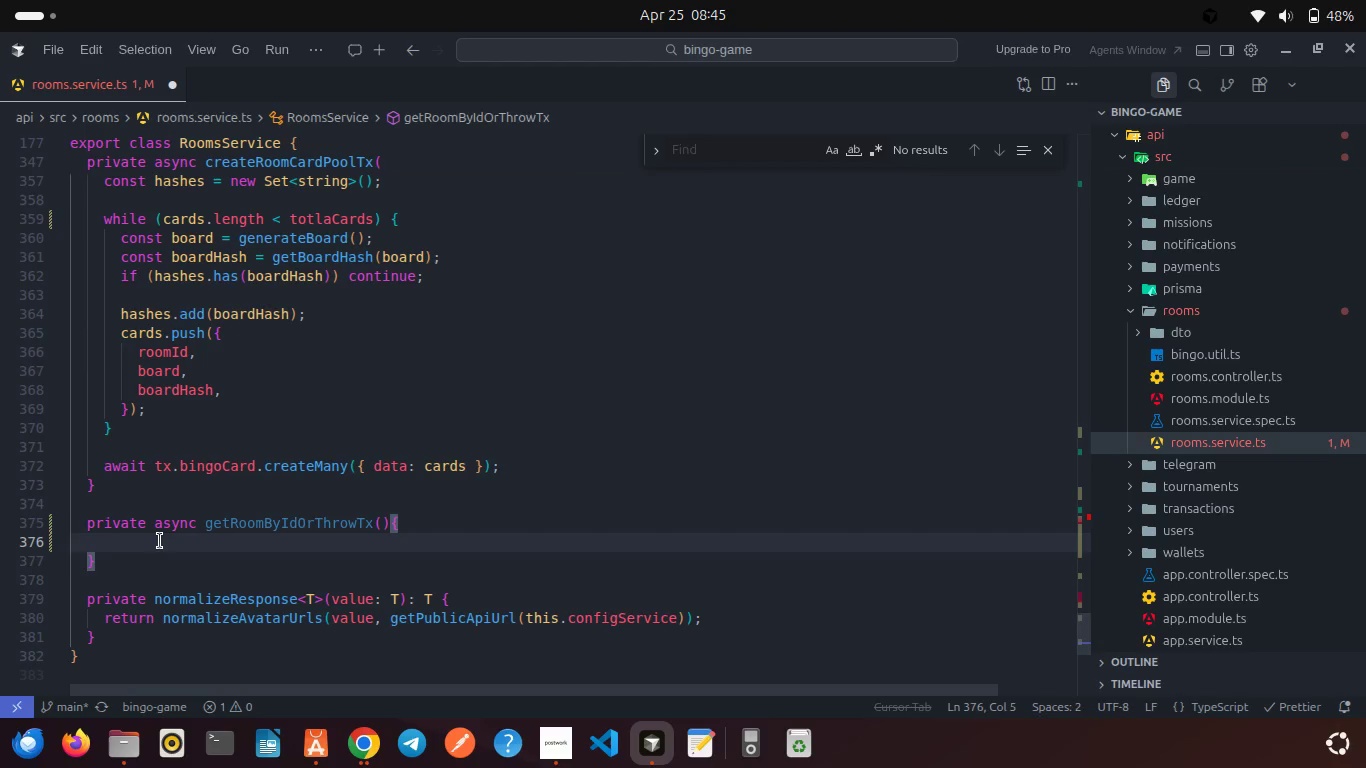 
type(const room = awa)
 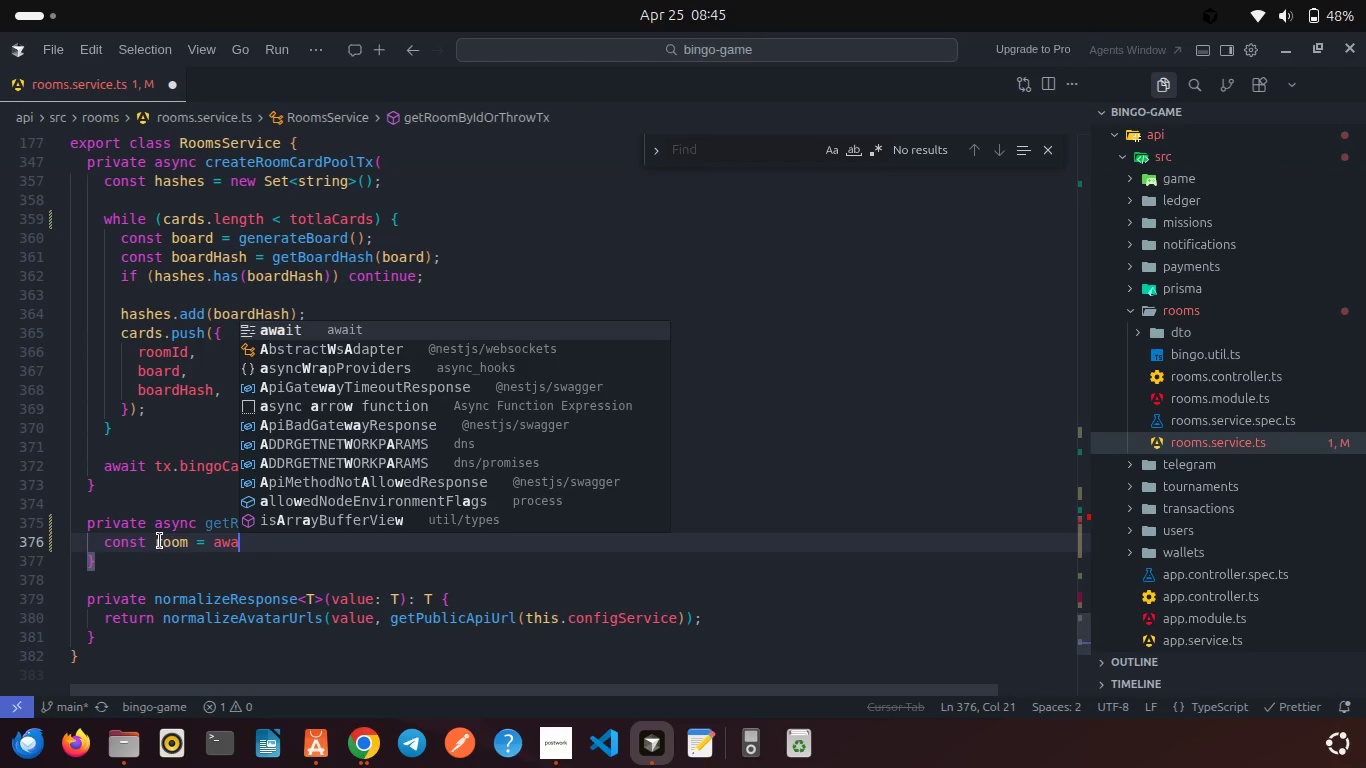 
key(Enter)
 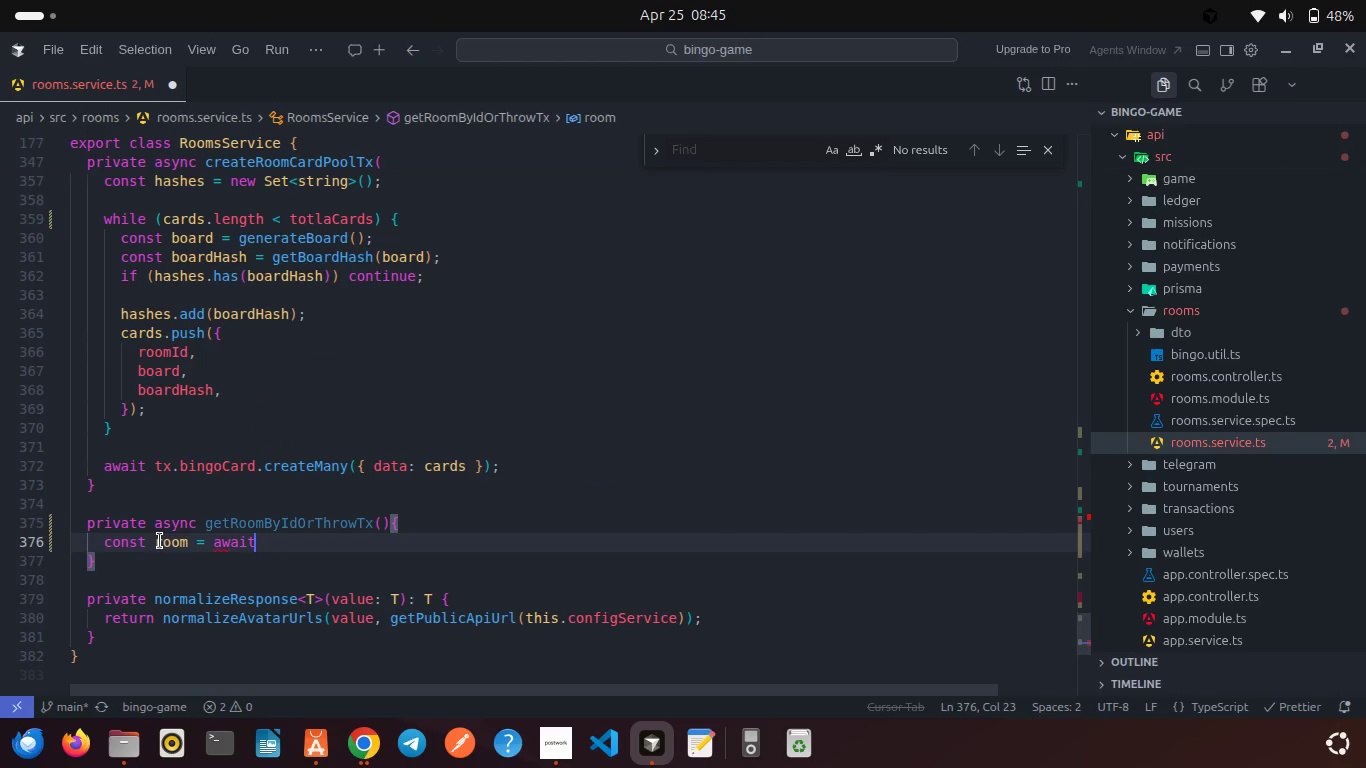 
type( db.ge)
key(Backspace)
key(Backspace)
key(Backspace)
key(Backspace)
key(Backspace)
key(Backspace)
key(Backspace)
key(Backspace)
key(Backspace)
 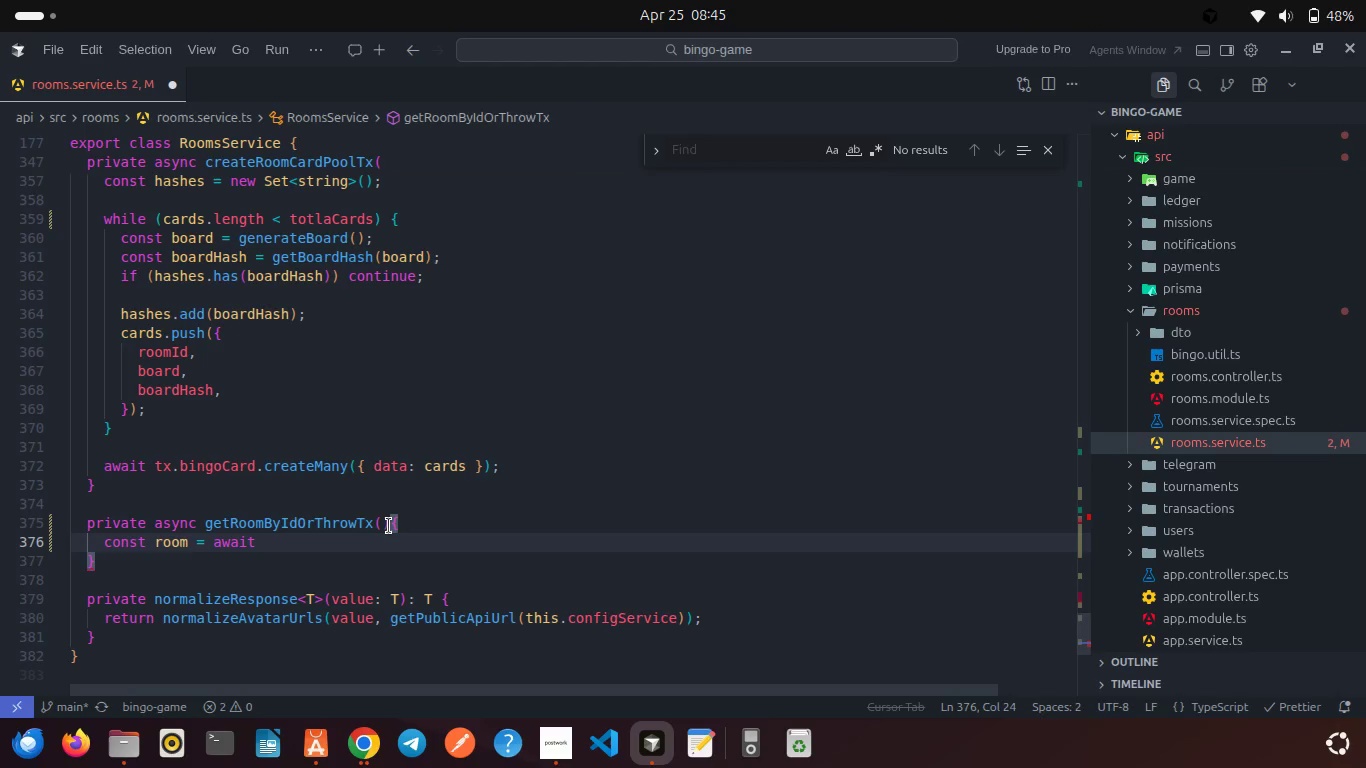 
left_click([381, 517])
 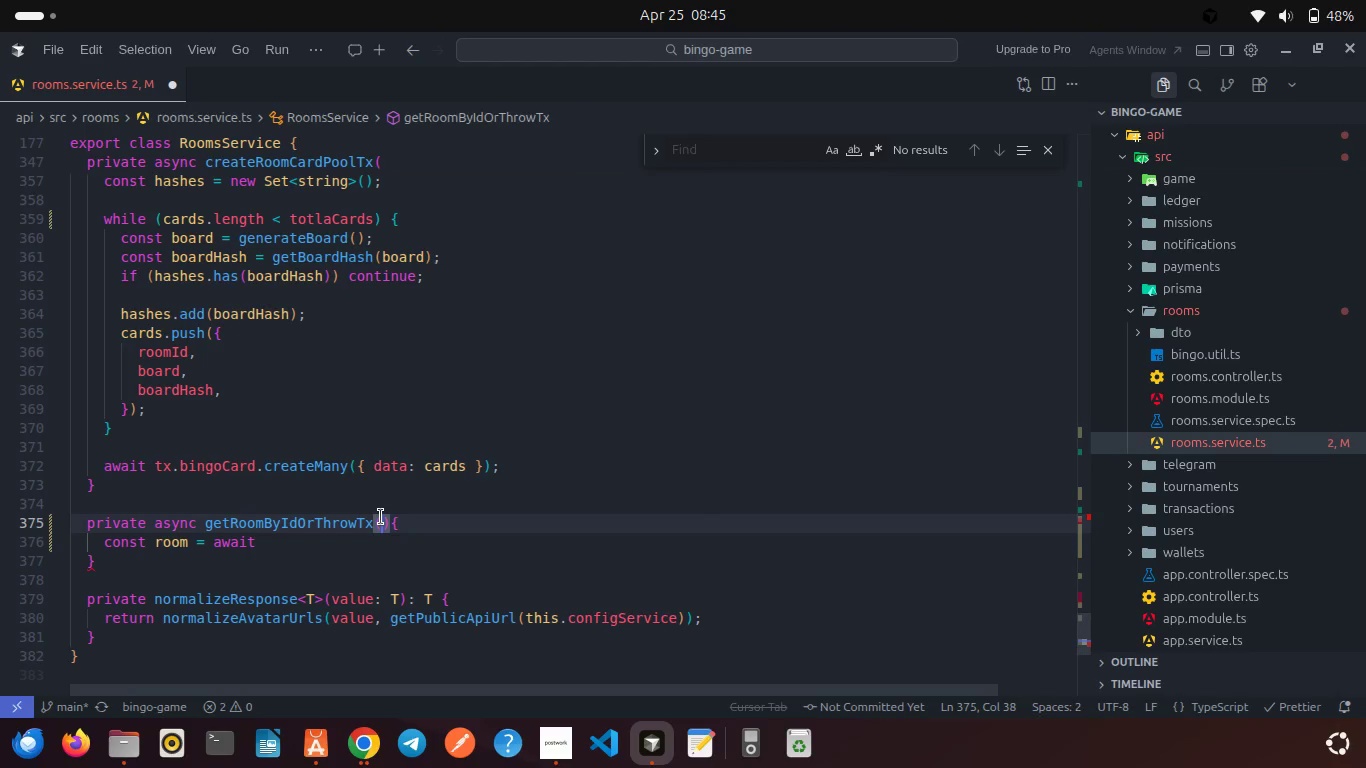 
type(db: pi)
key(Backspace)
type(ris)
 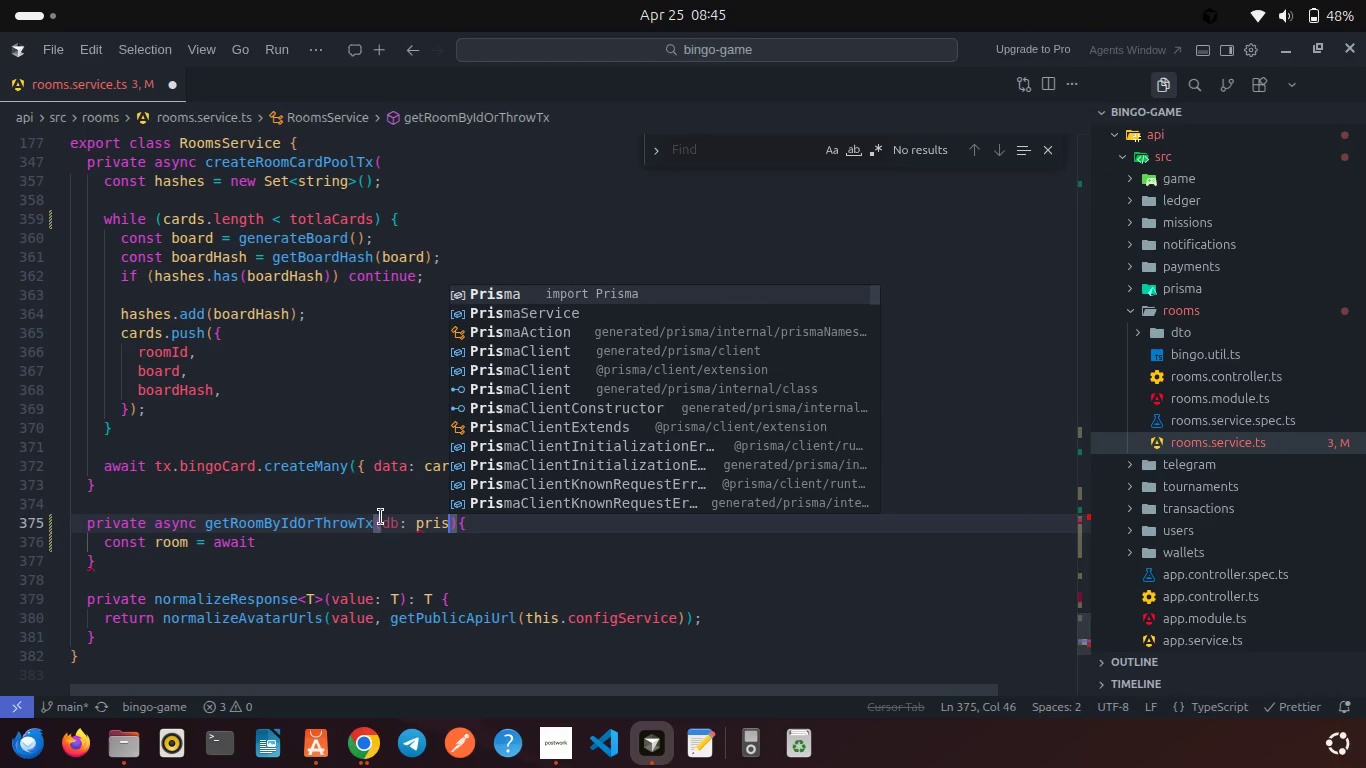 
key(ArrowDown)
 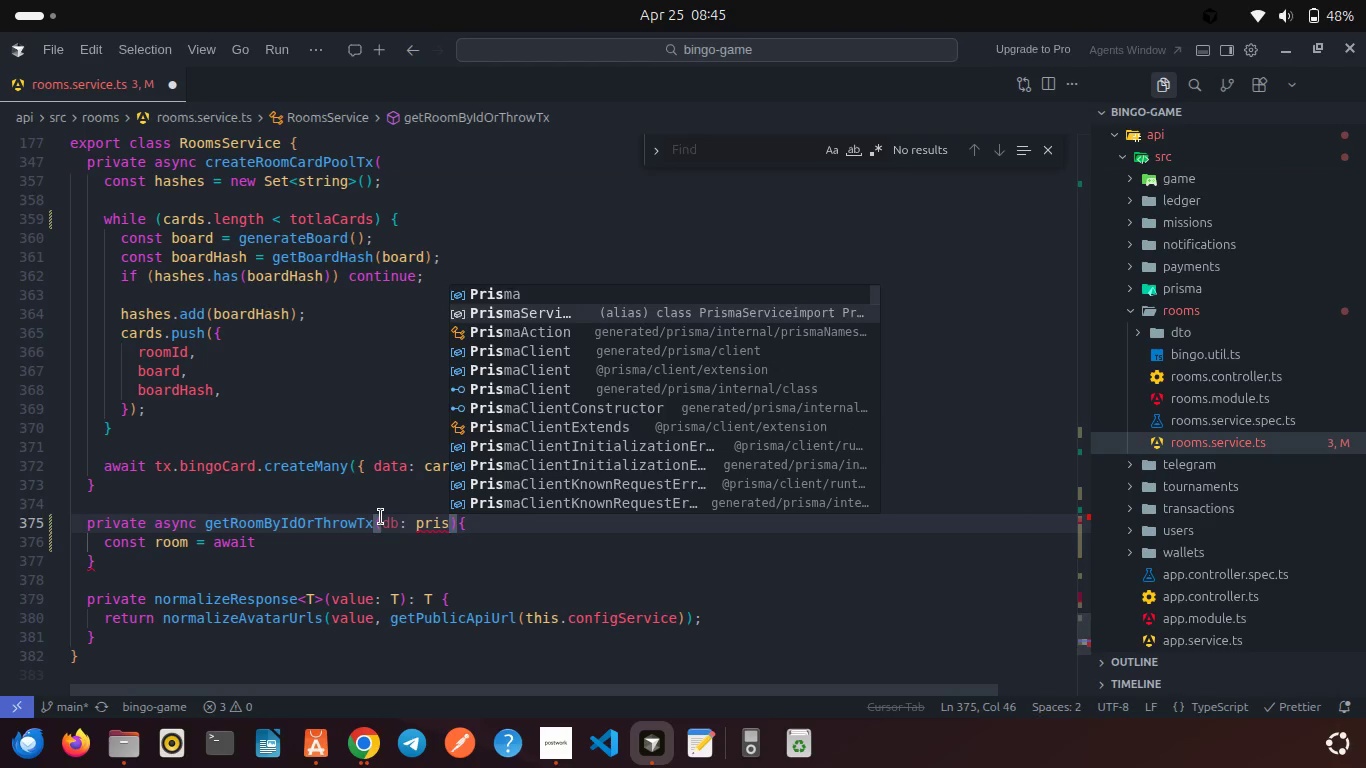 
key(Enter)
 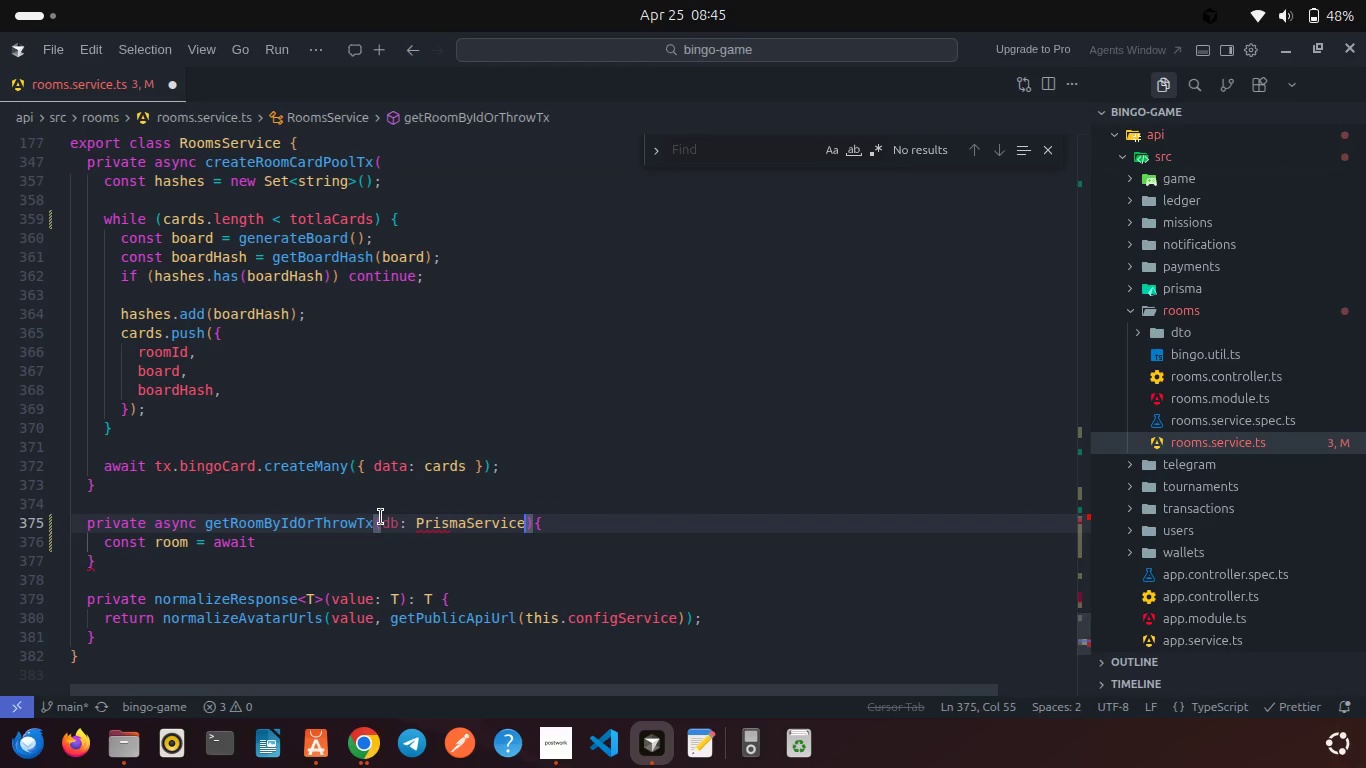 
type( | Pri)
 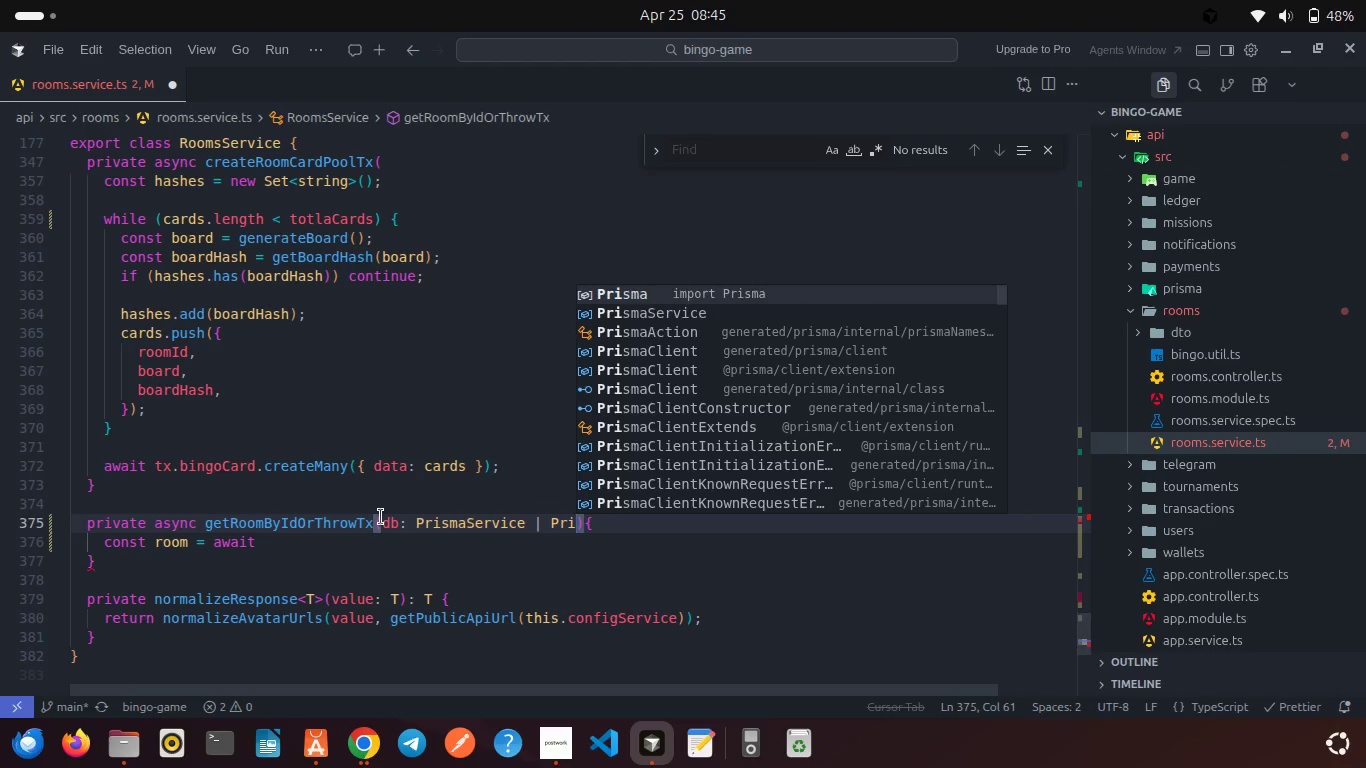 
key(Enter)
 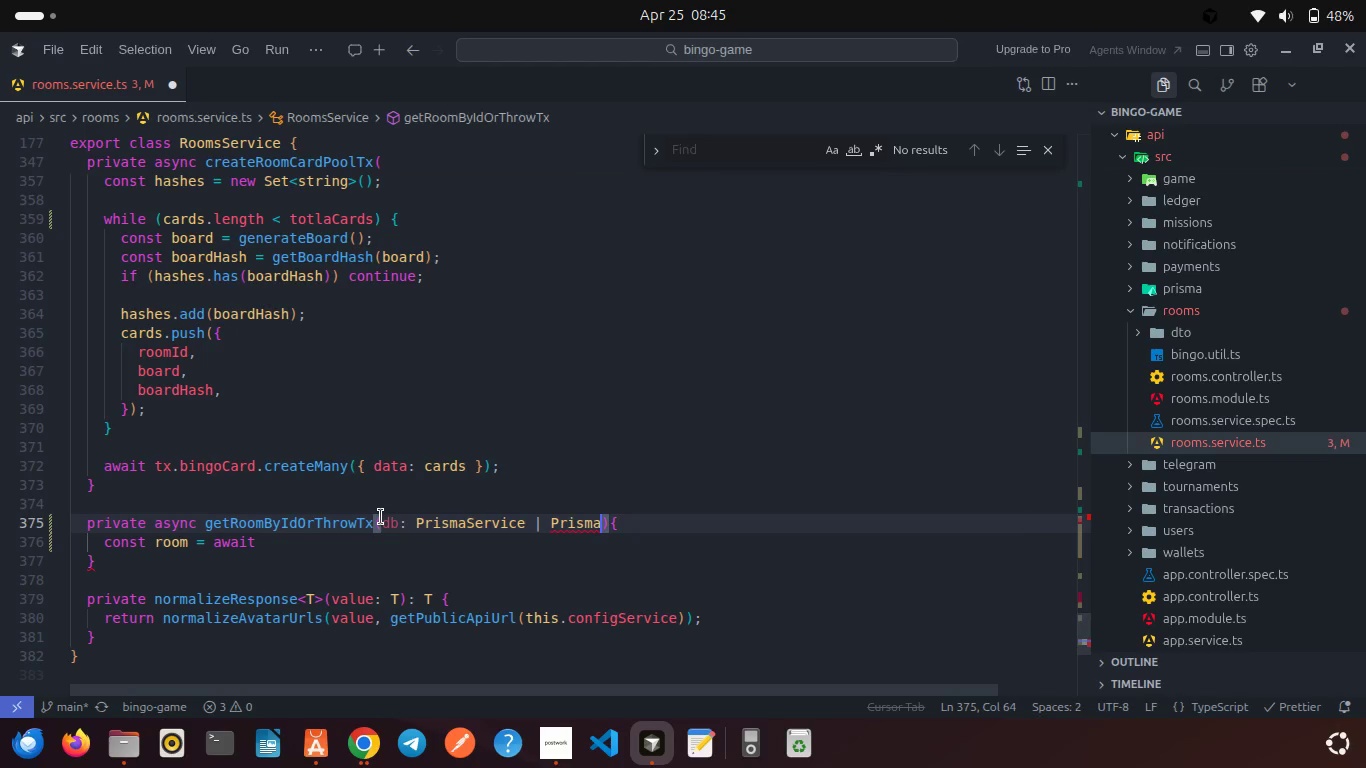 
type(.TransactiCl)
 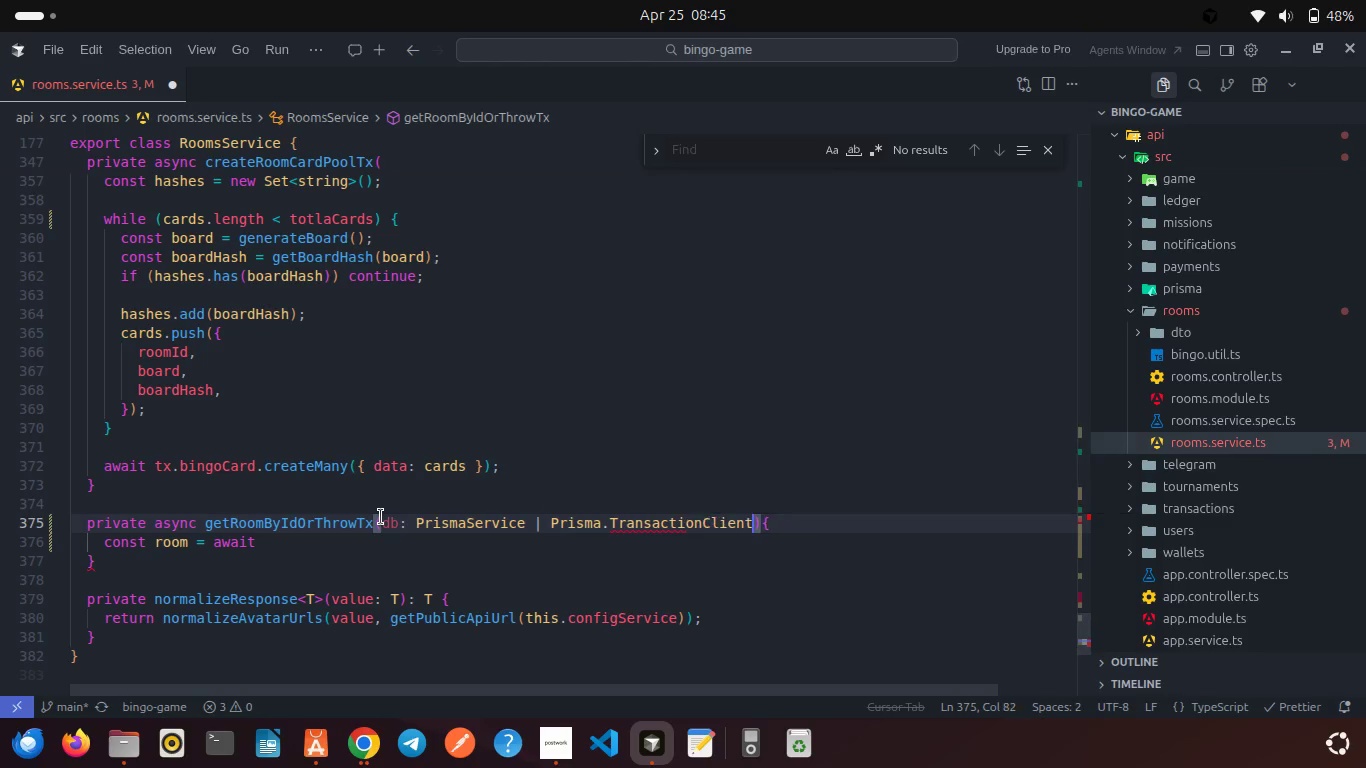 
 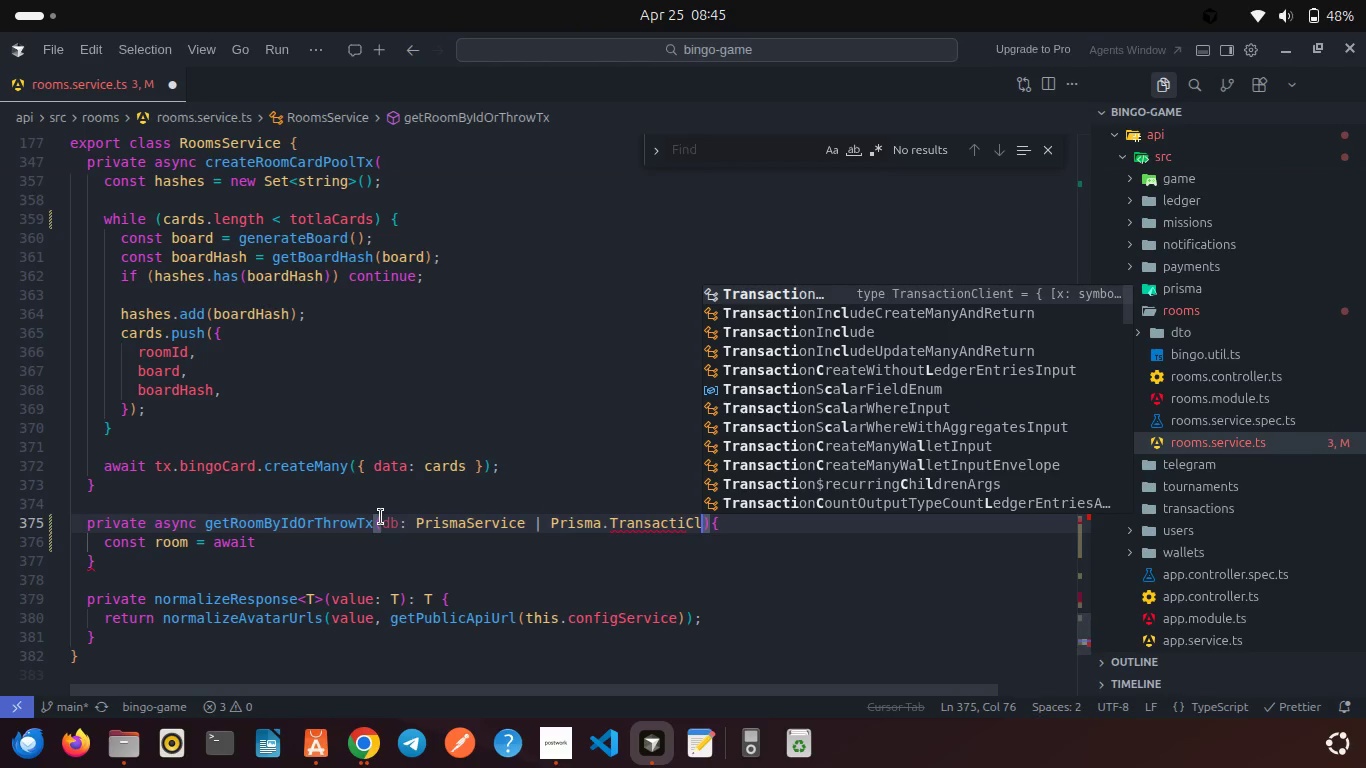 
key(Enter)
 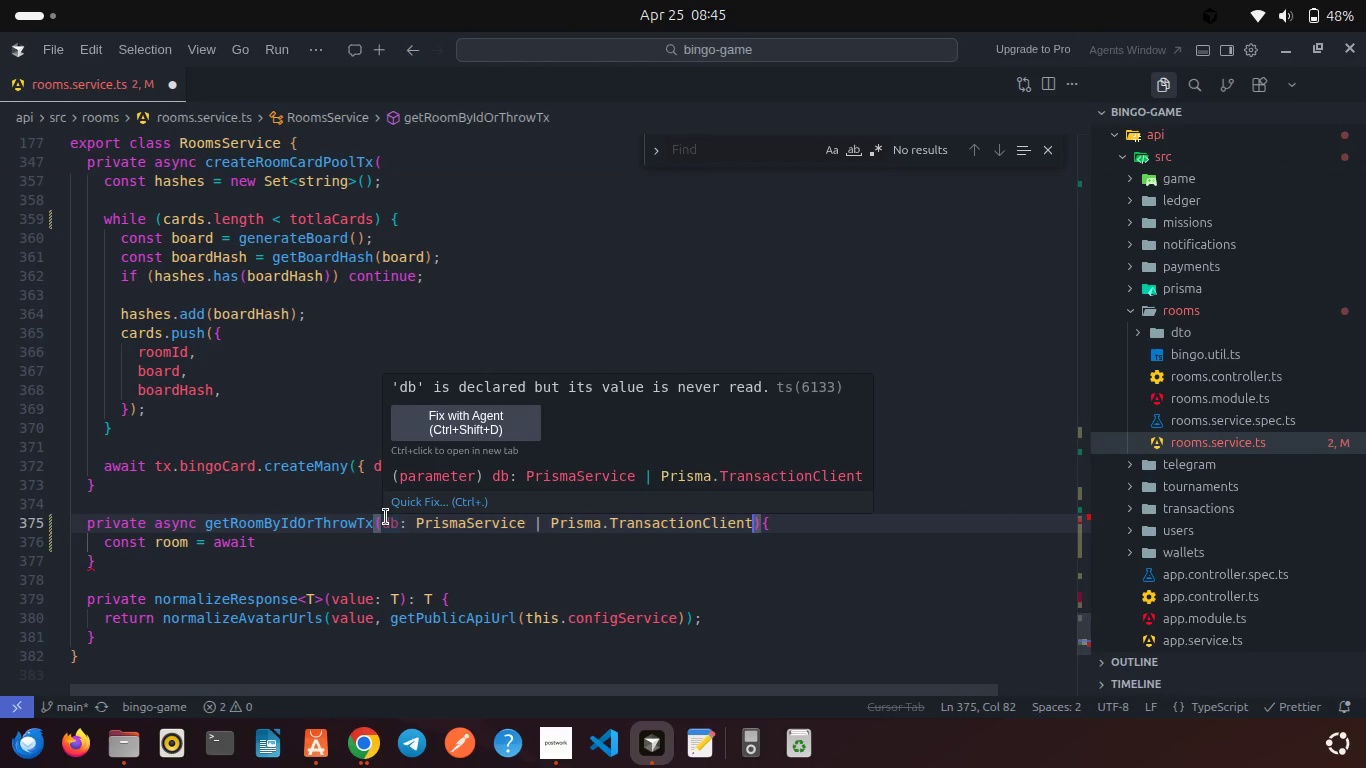 
left_click([306, 537])
 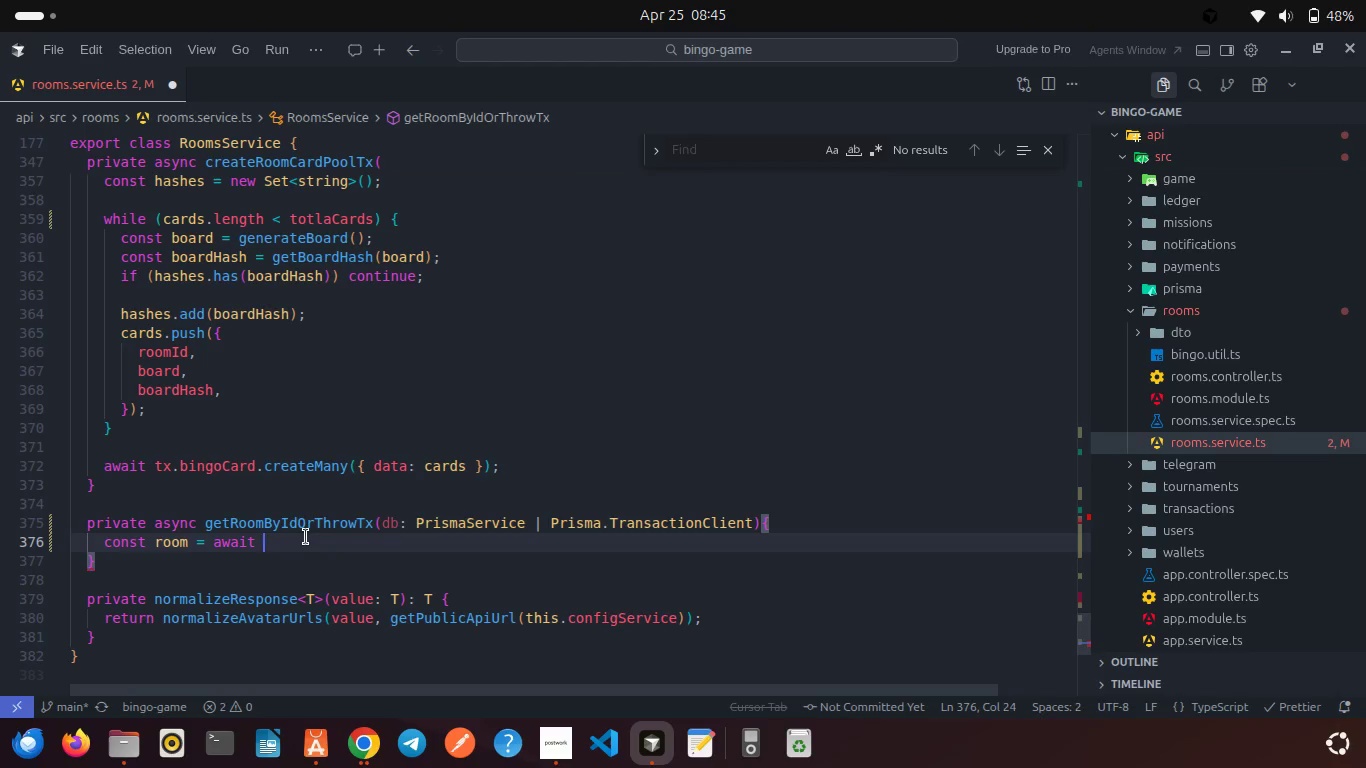 
type(db)
 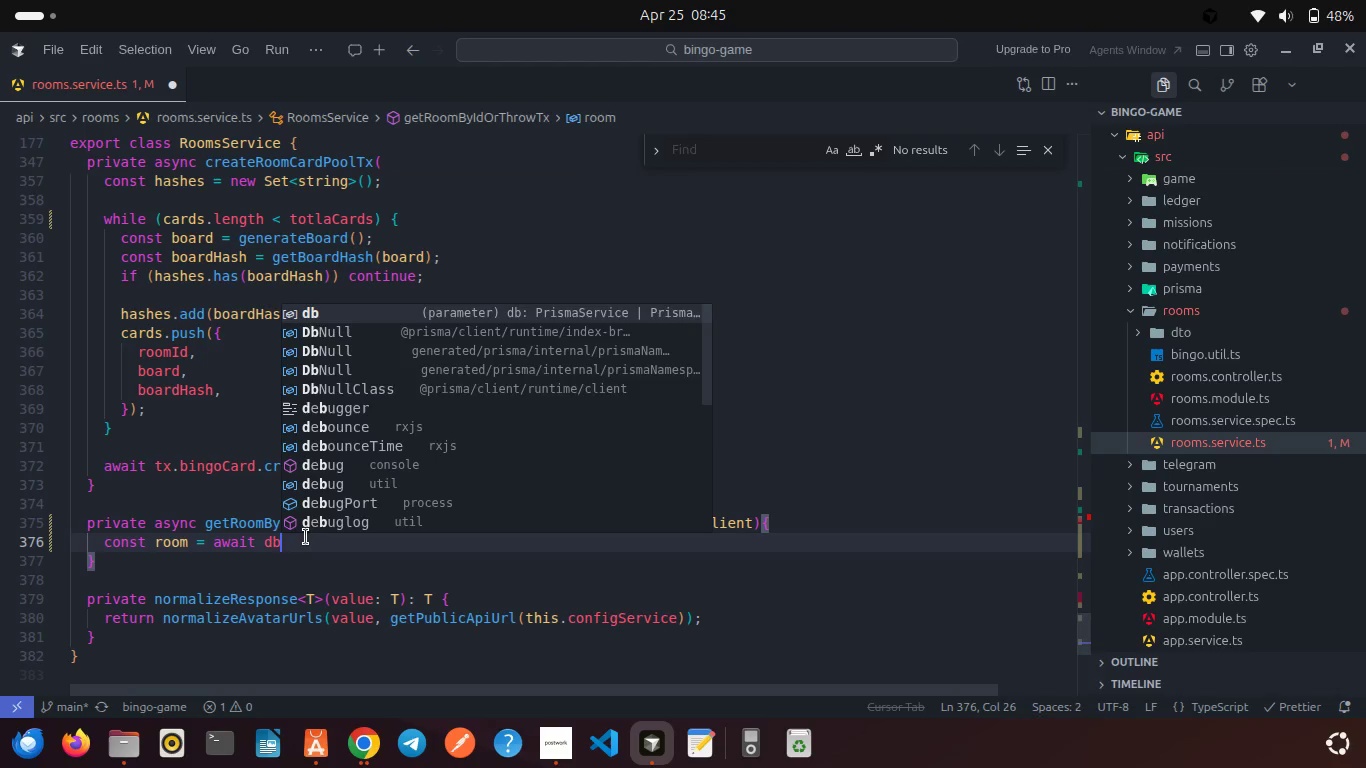 
key(Enter)
 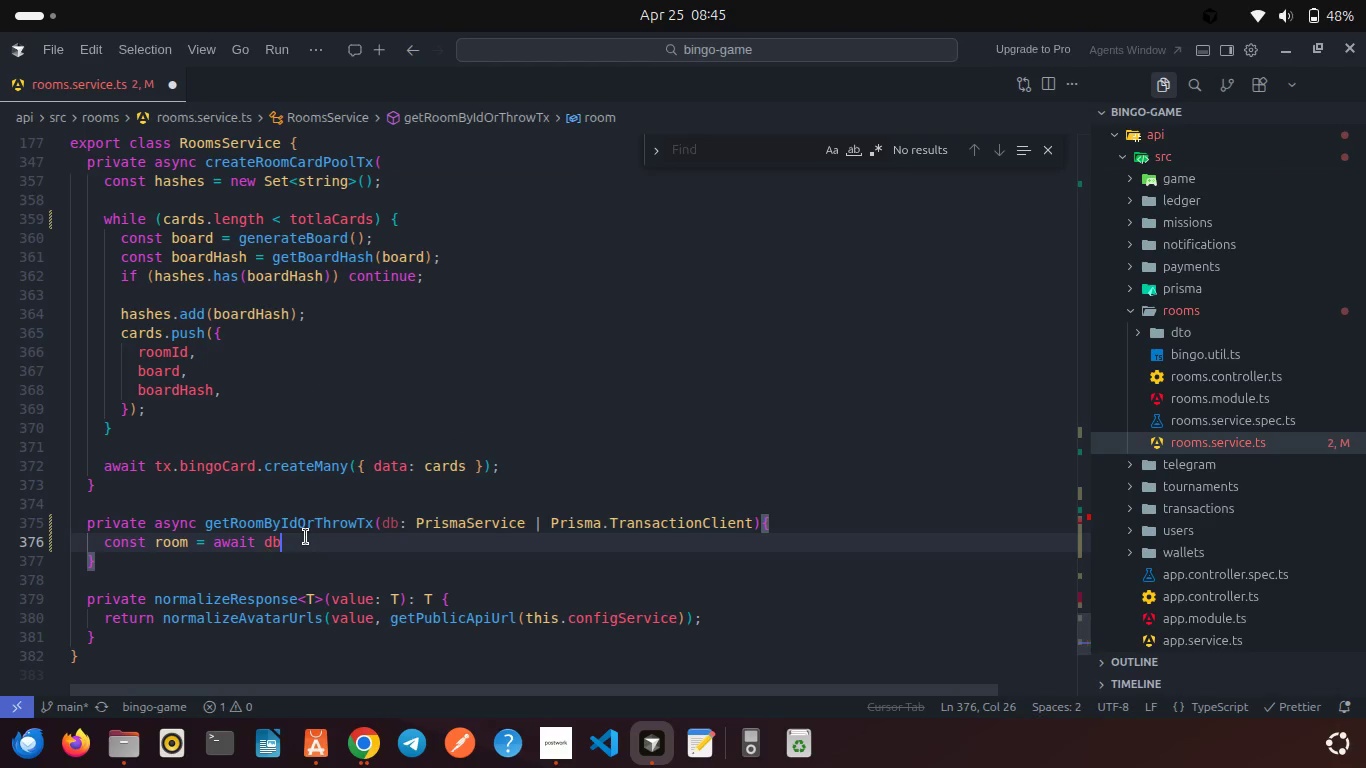 
key(Period)
 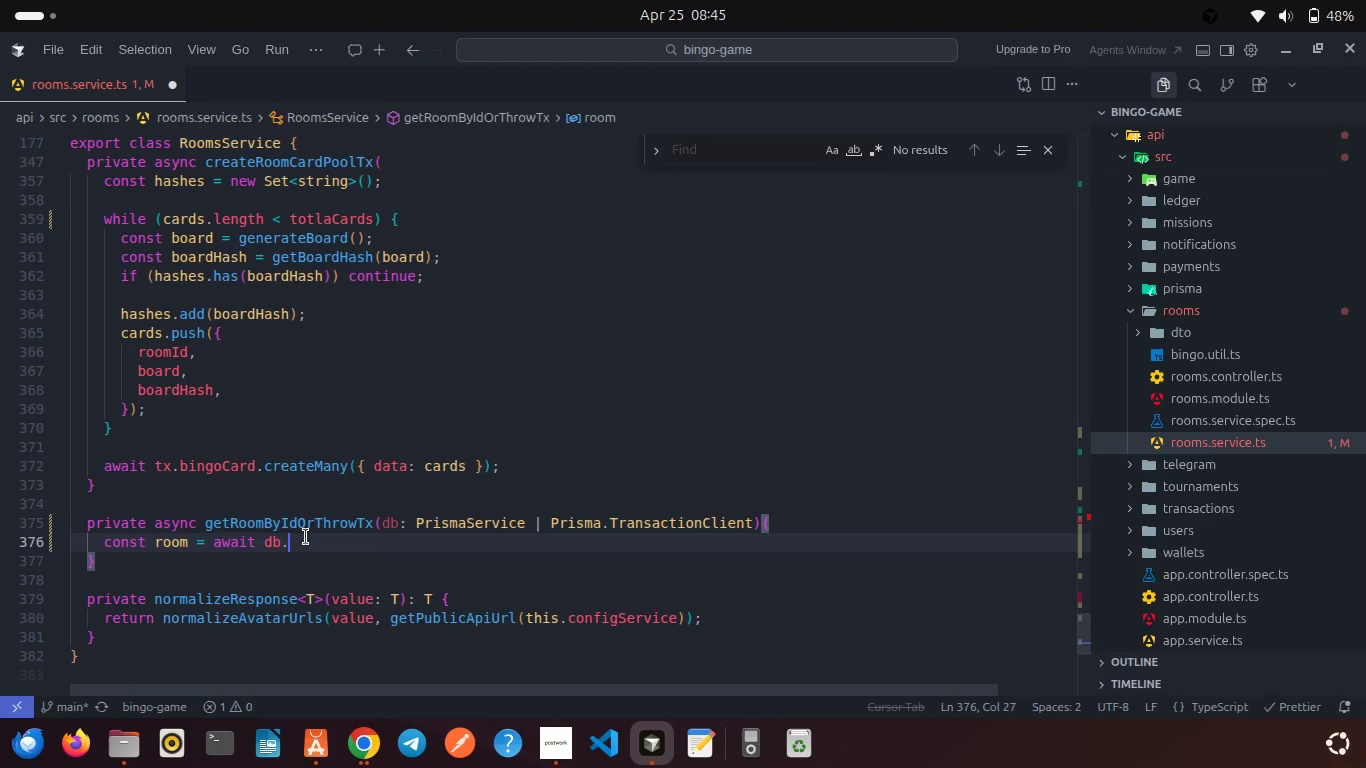 
key(G)
 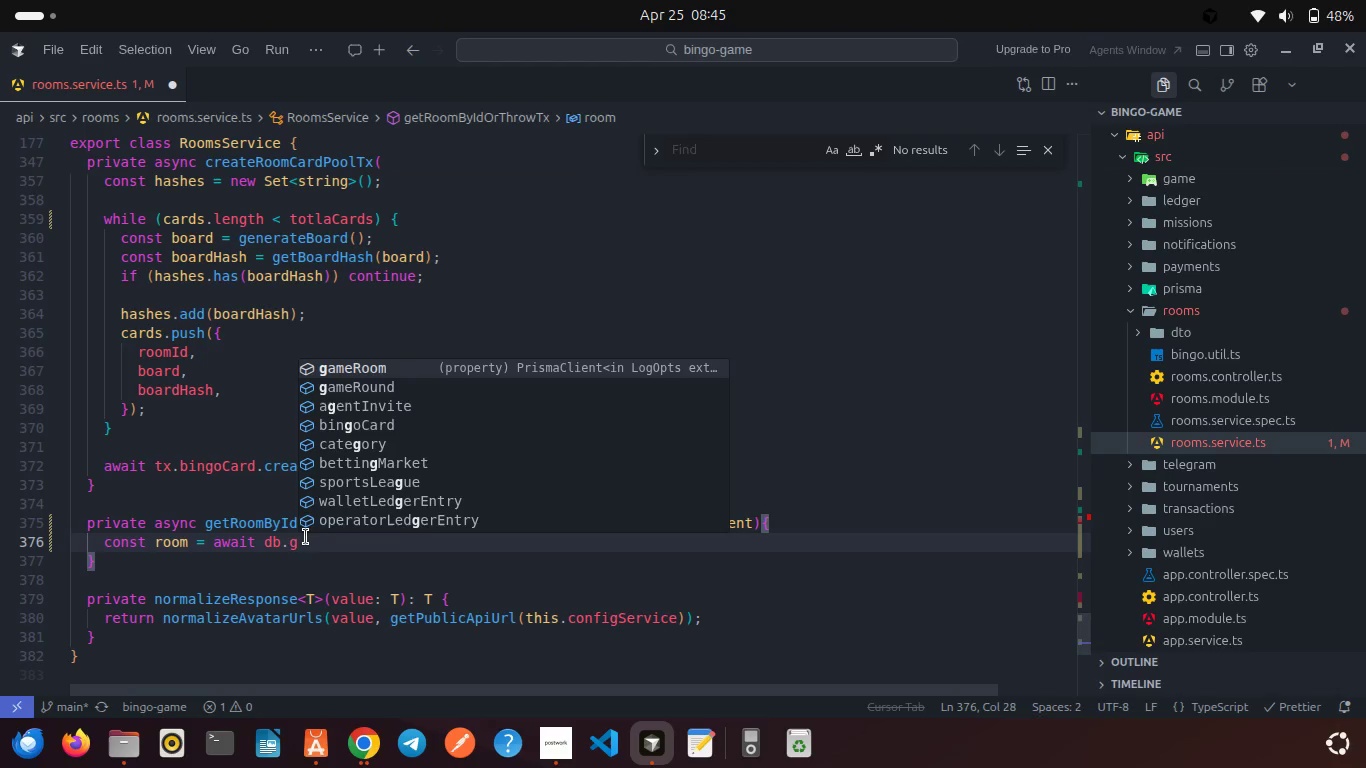 
key(Enter)
 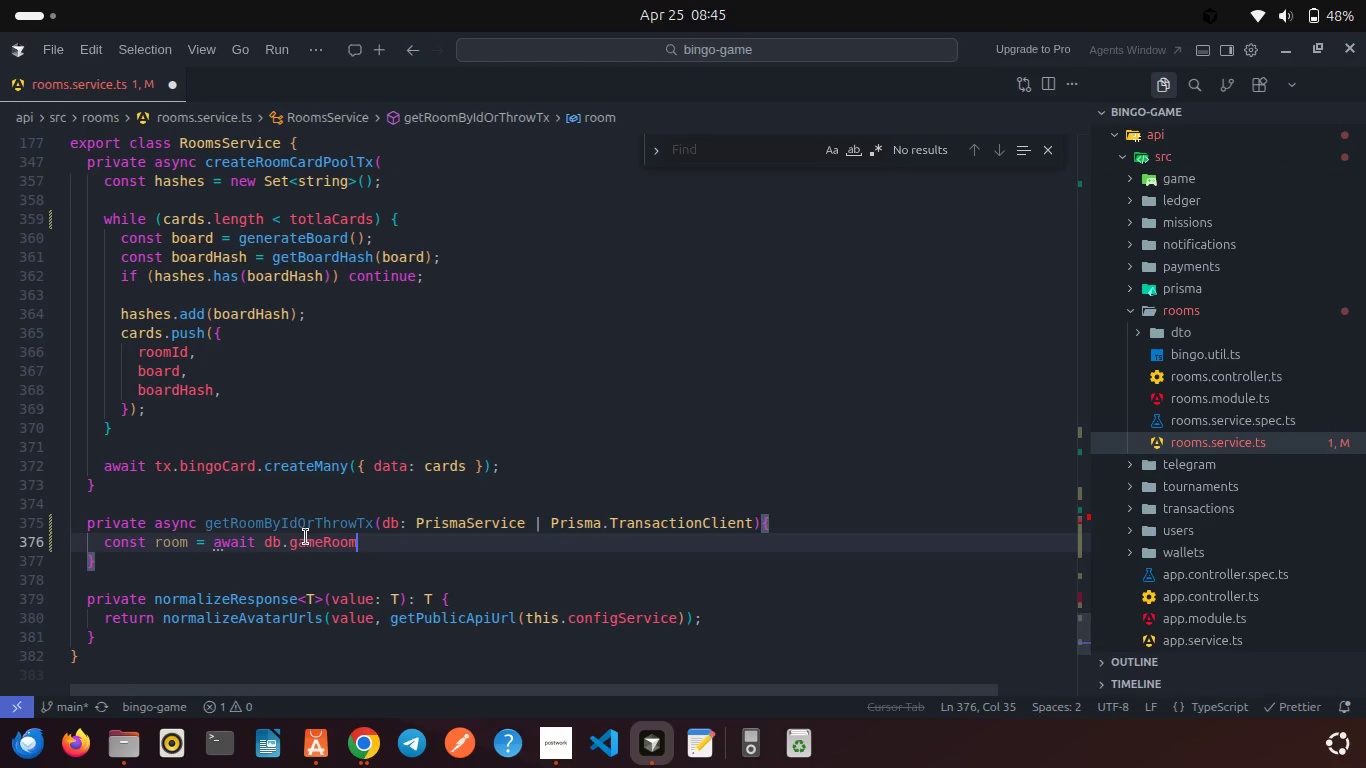 
type(.find)
 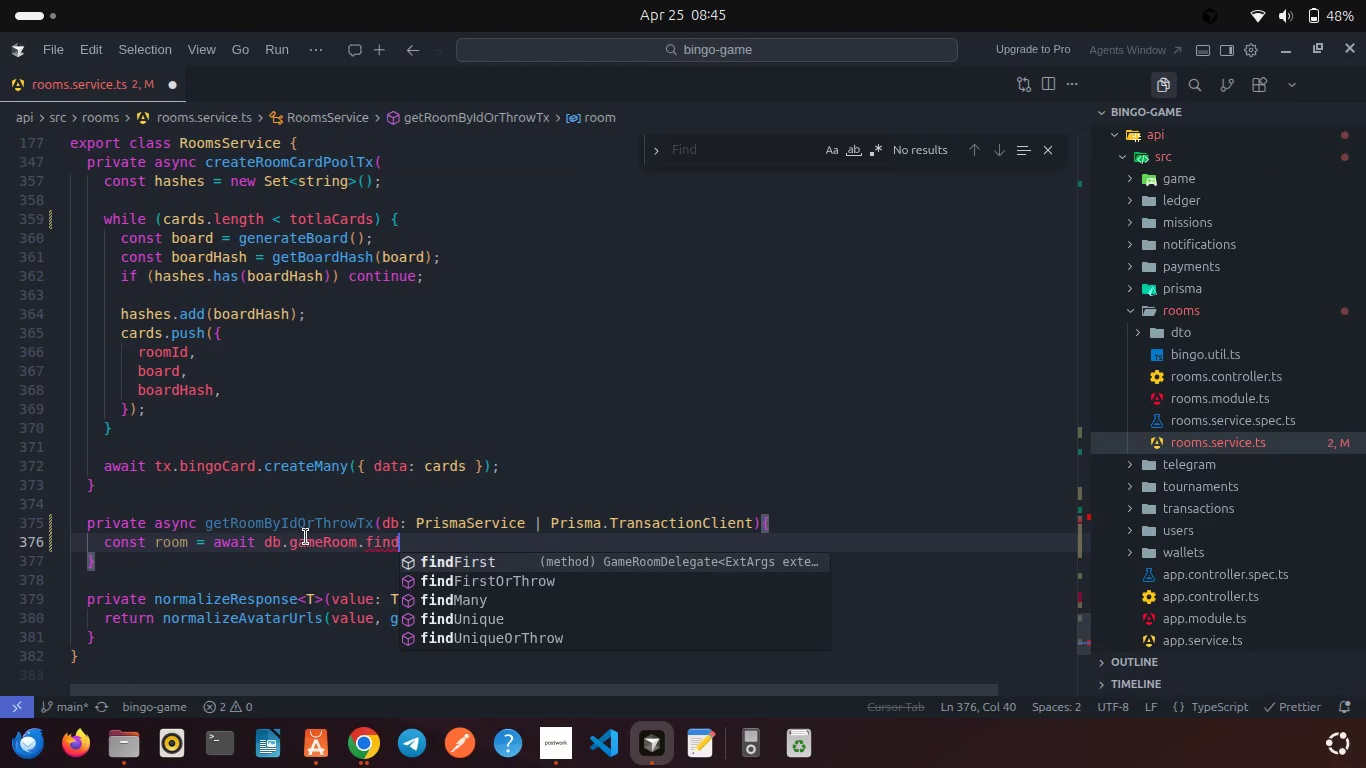 
key(ArrowDown)
 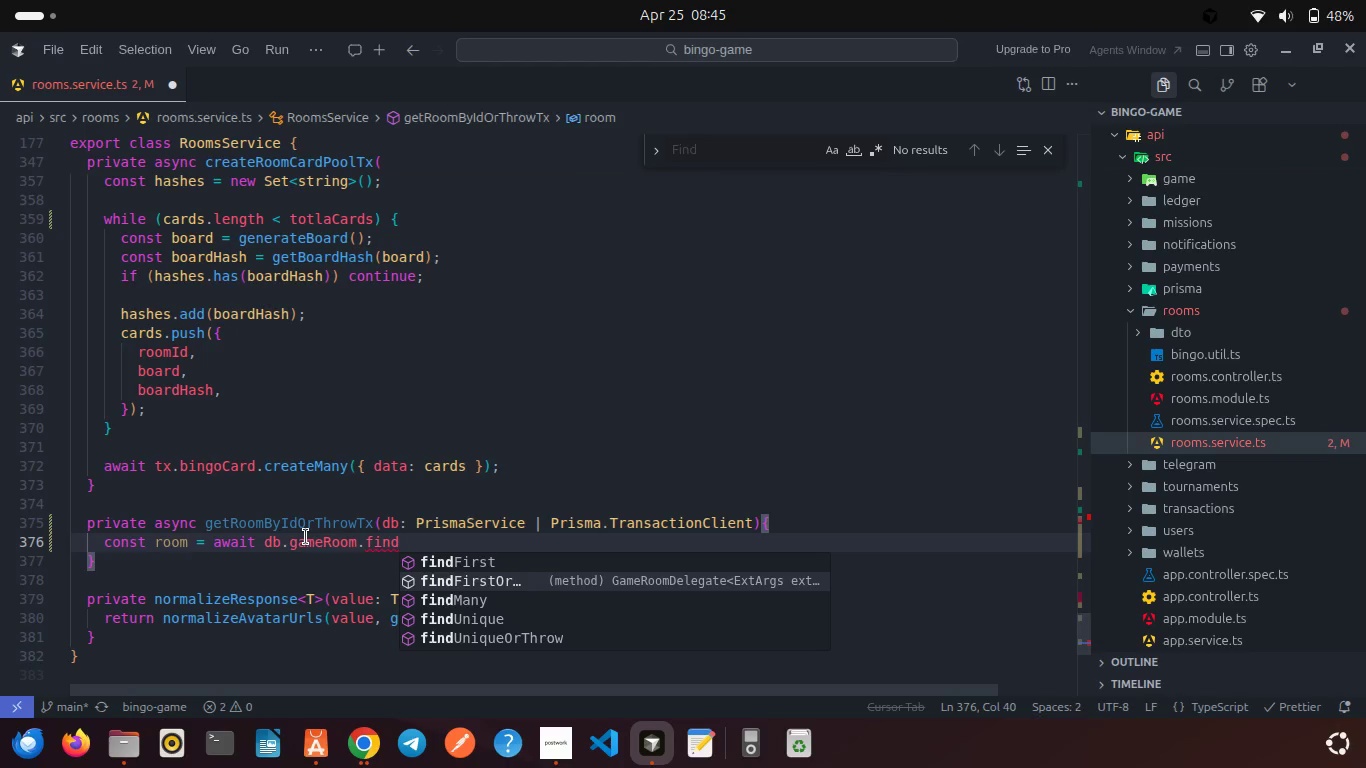 
key(ArrowDown)
 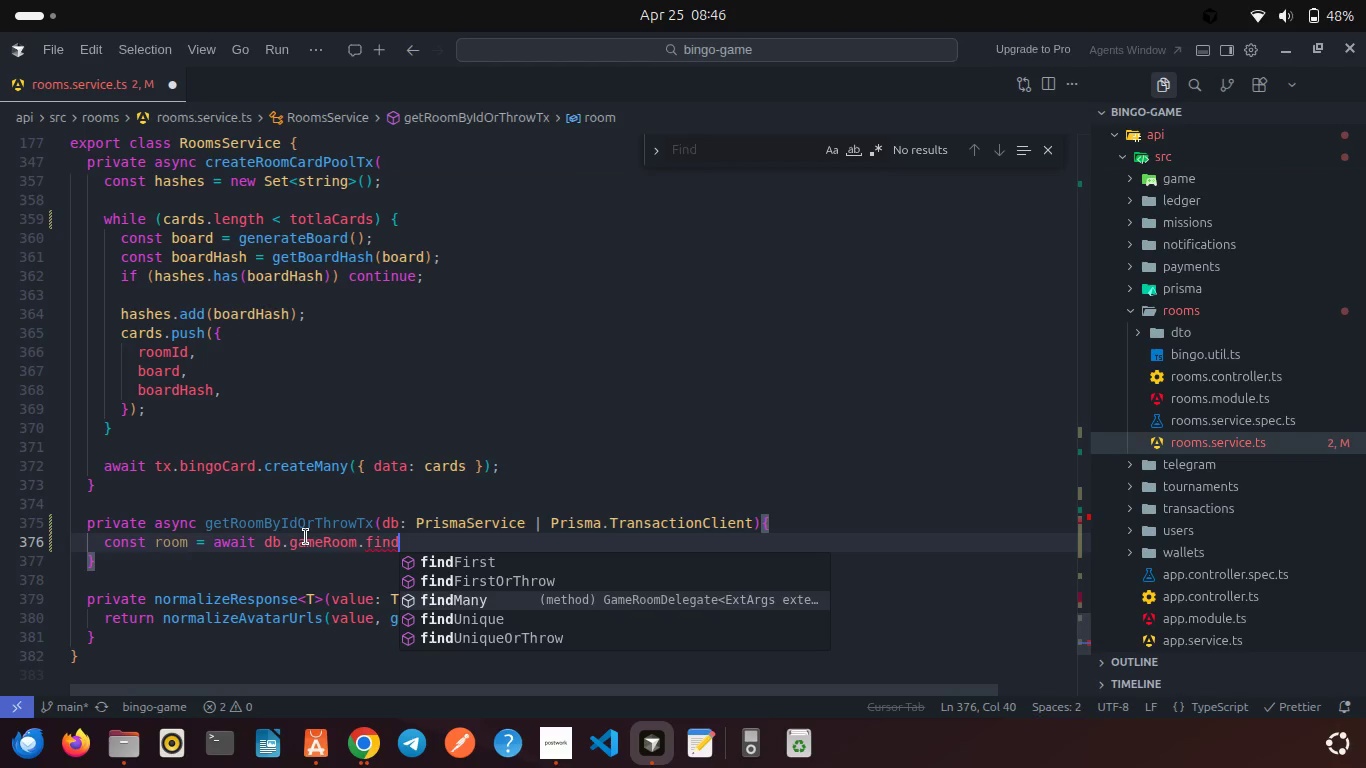 
key(ArrowDown)
 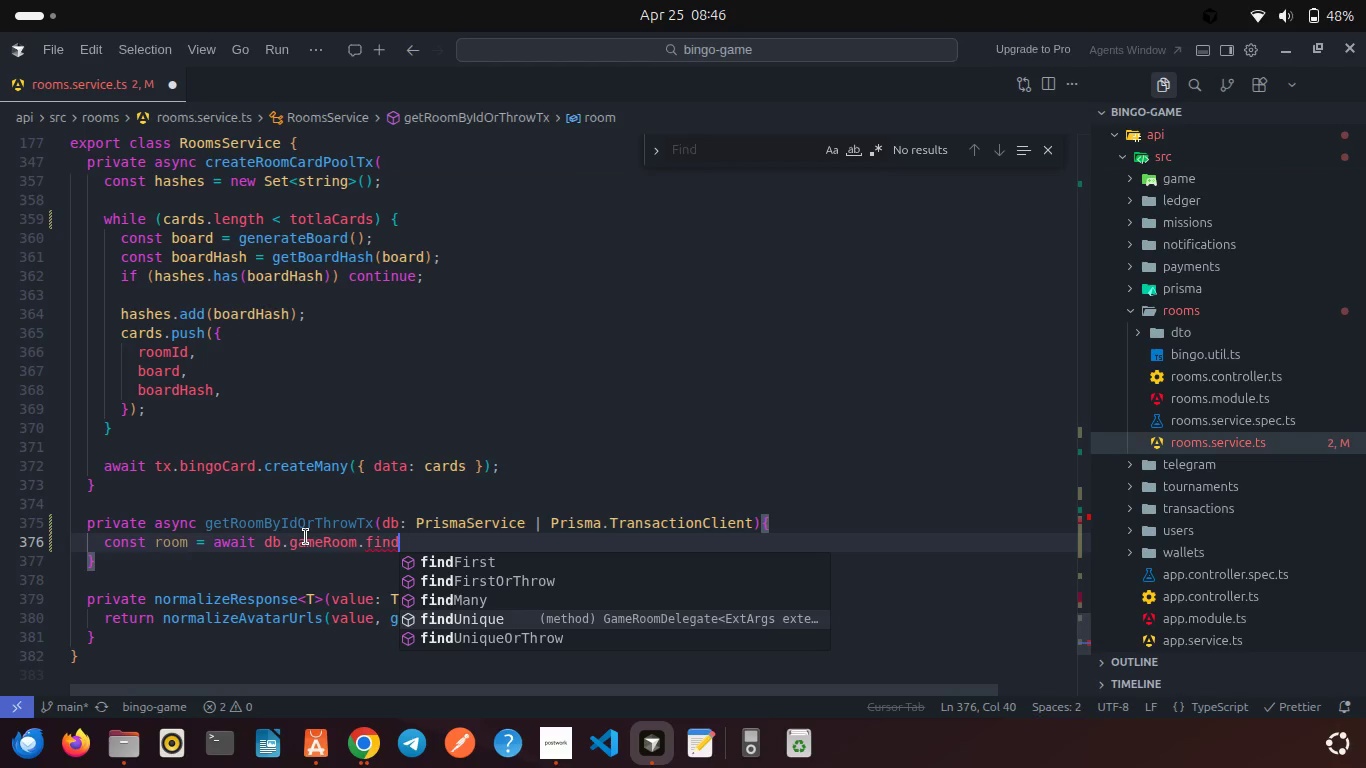 
key(Enter)
 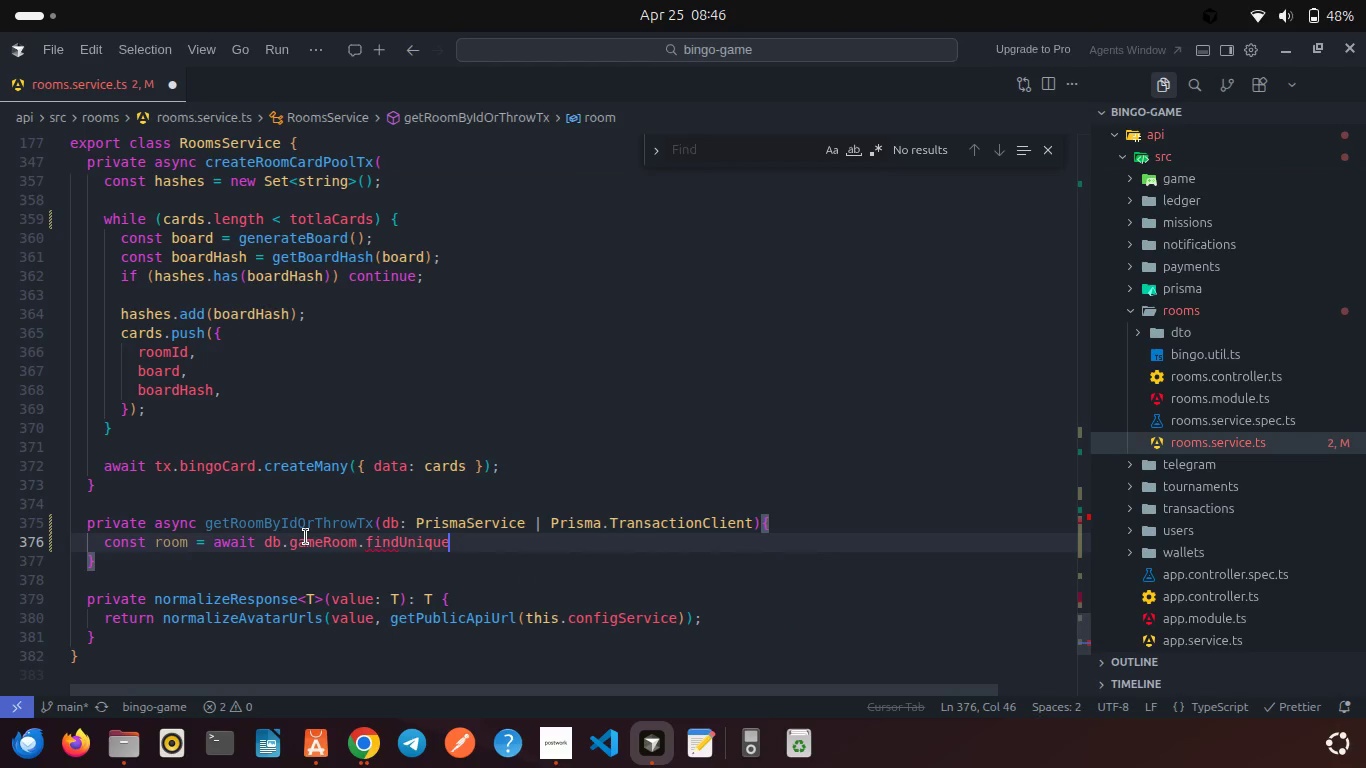 
key(Shift+9)
 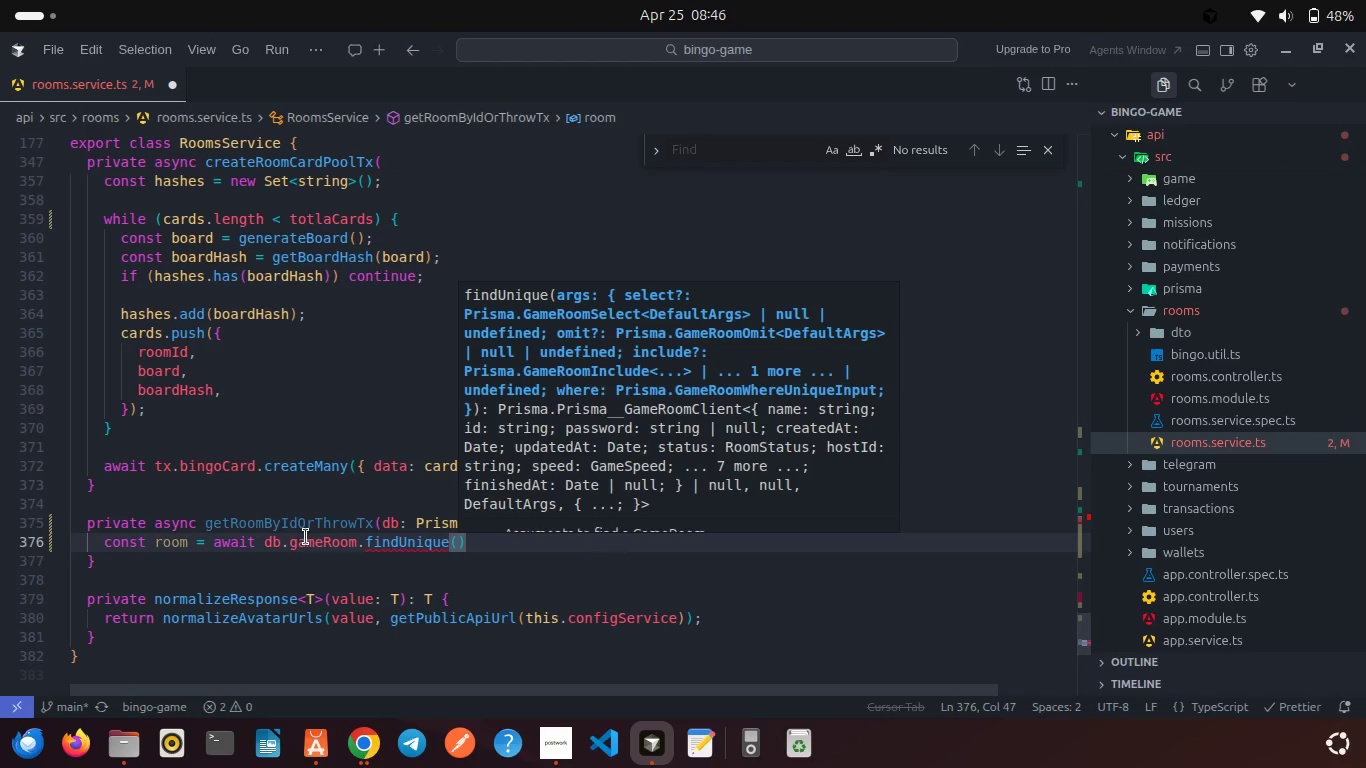 
key(Shift+ShiftRight)
 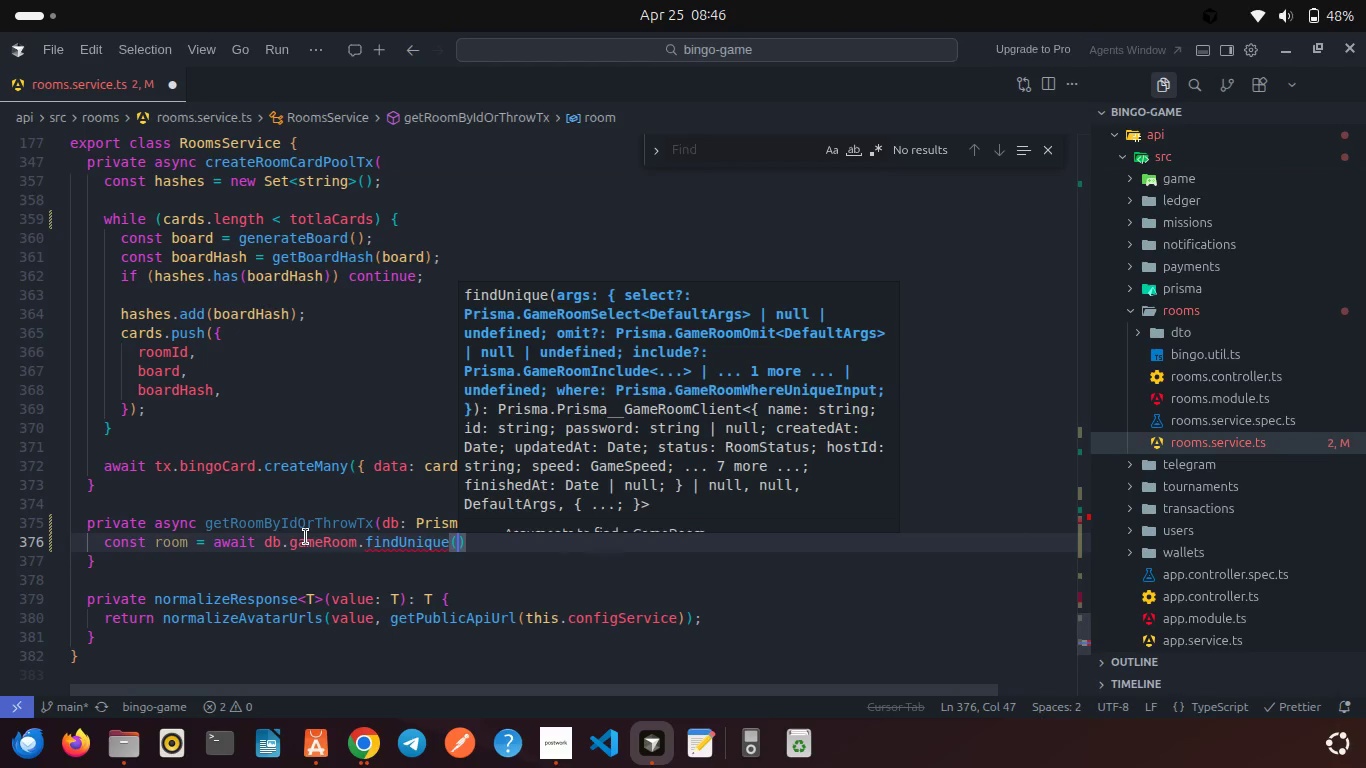 
key(Shift+BracketLeft)
 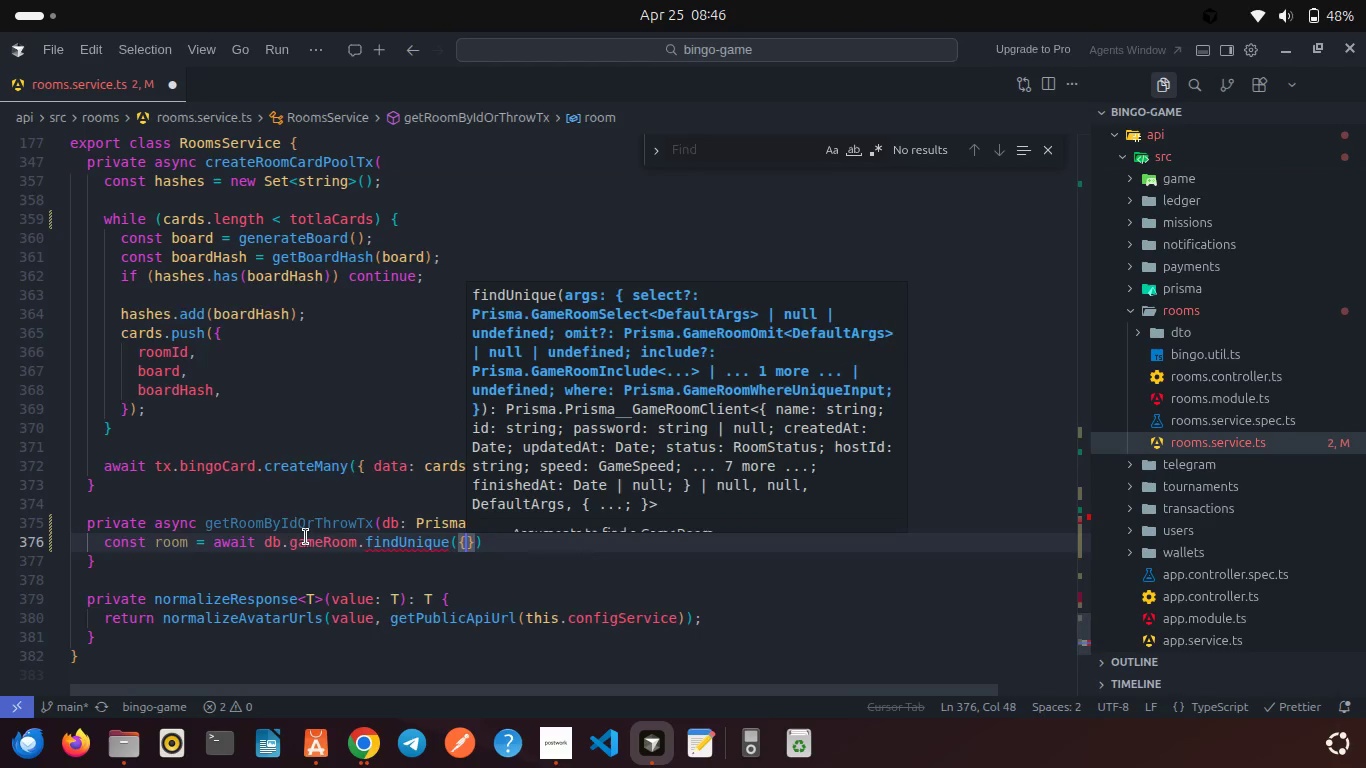 
key(Enter)
 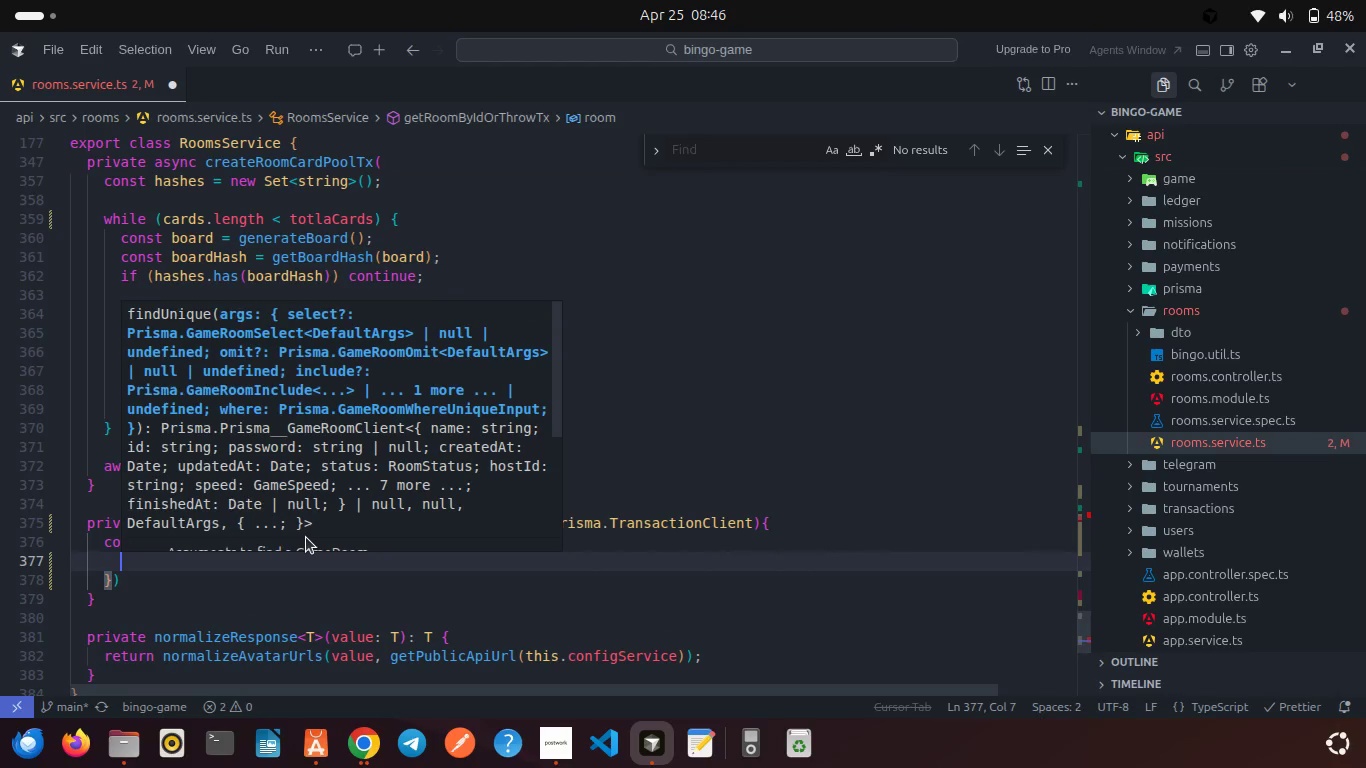 
type(whe)
 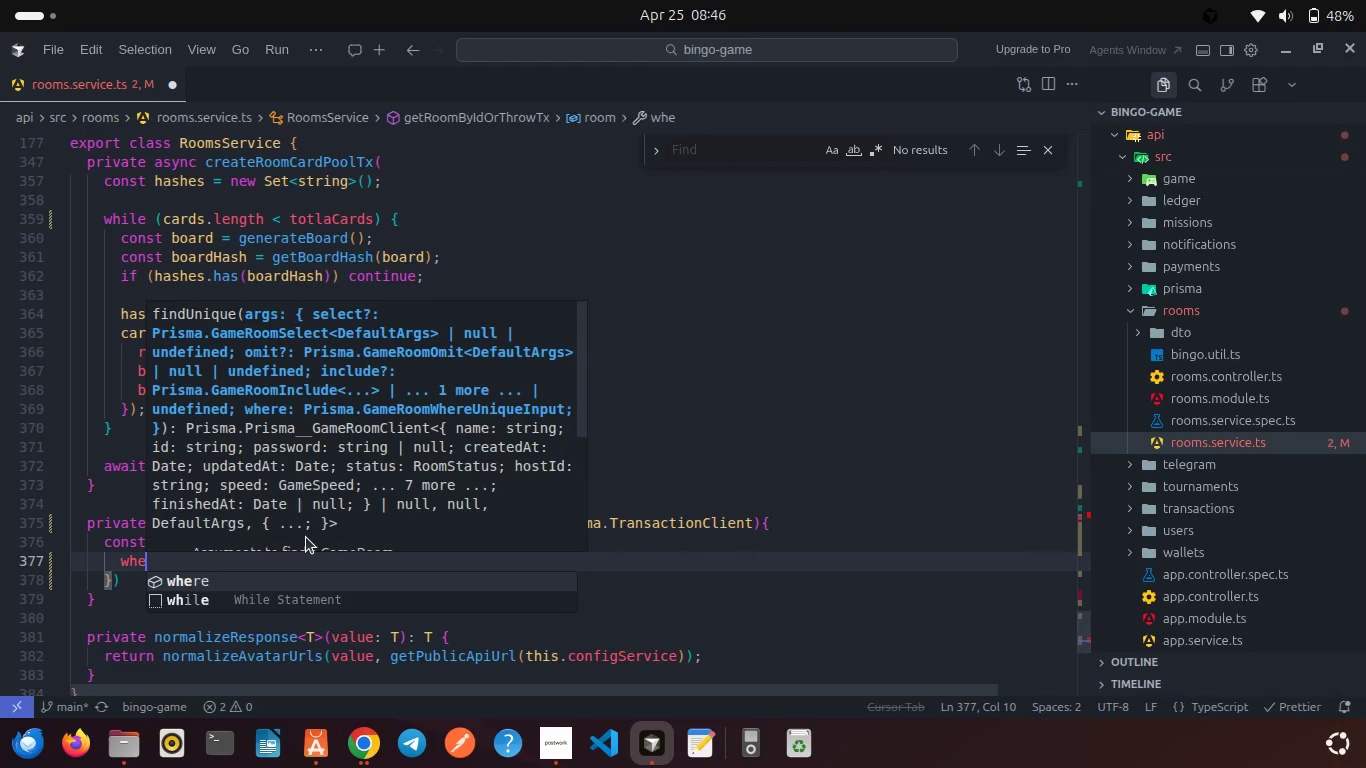 
key(Enter)
 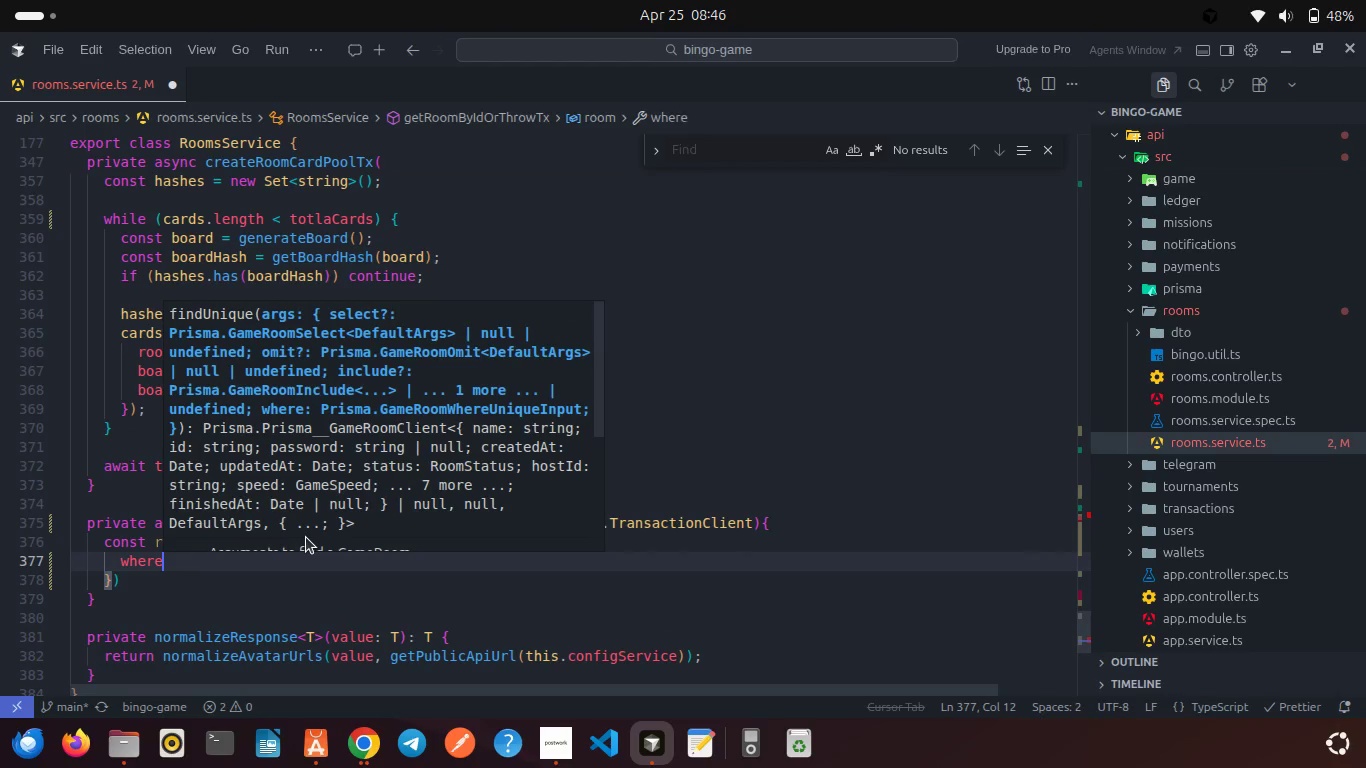 
type(: { id )
 